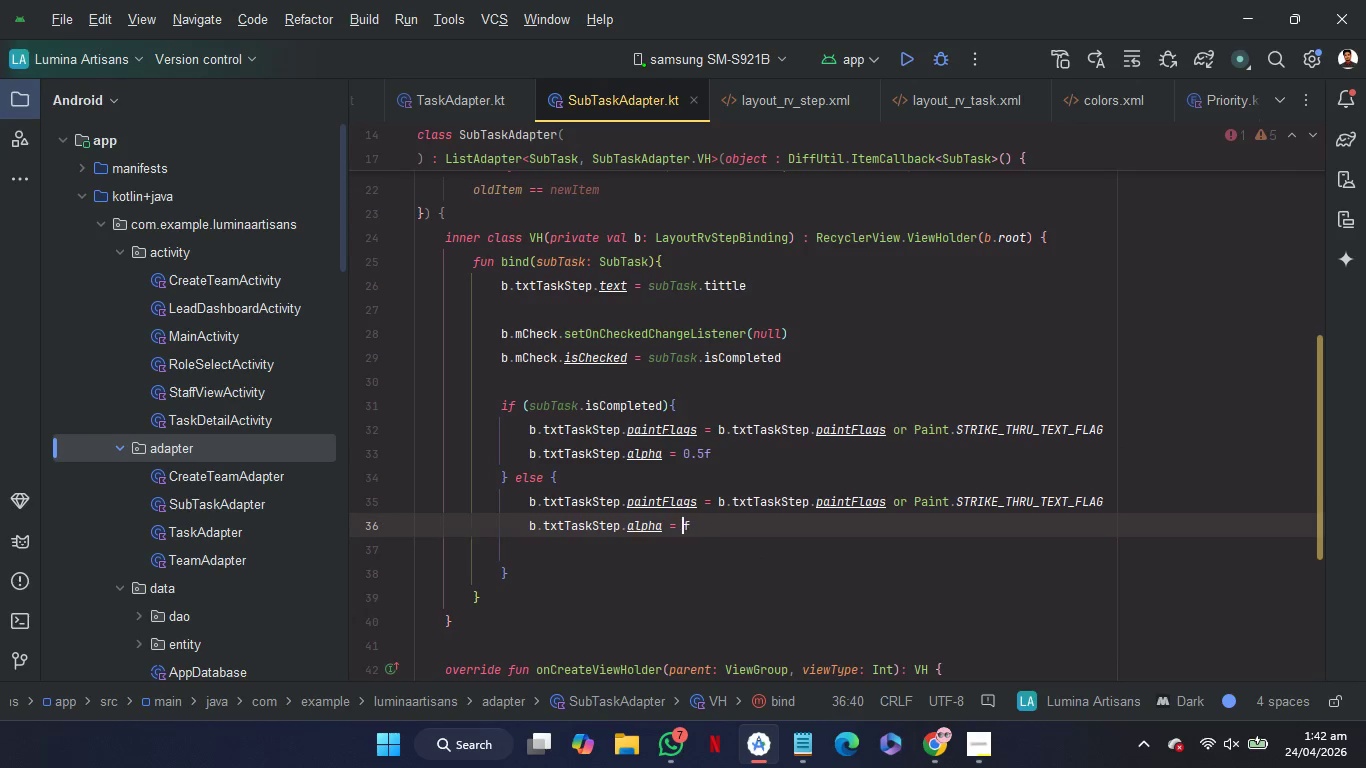 
key(Backspace)
 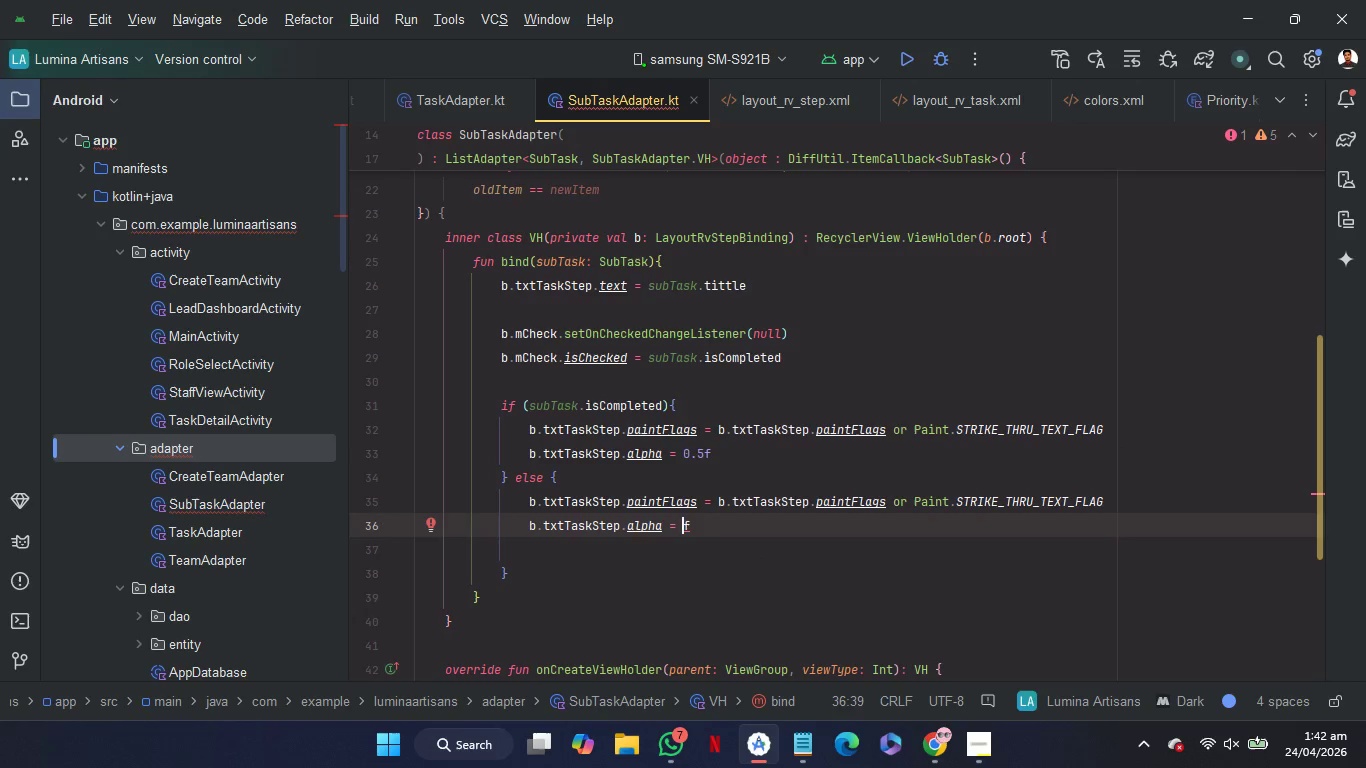 
key(1)
 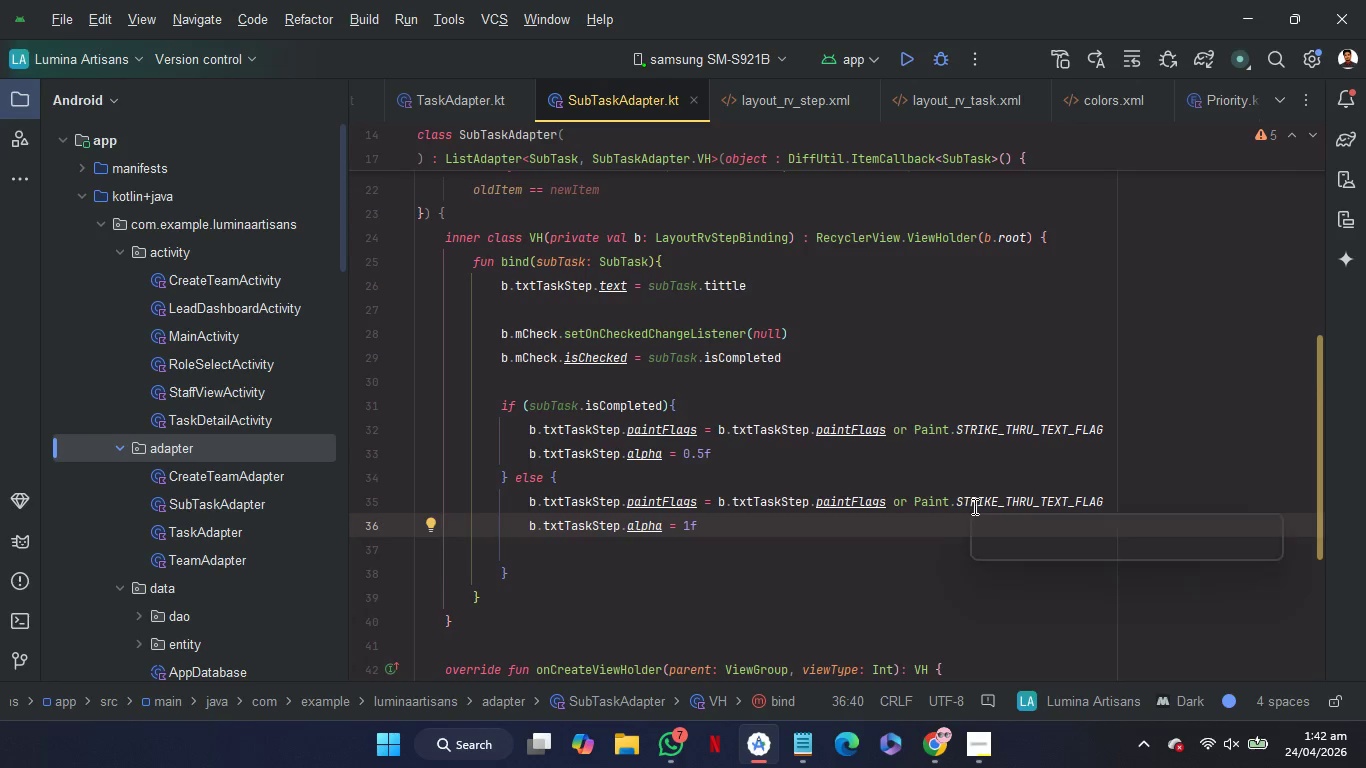 
mouse_move([1026, 526])
 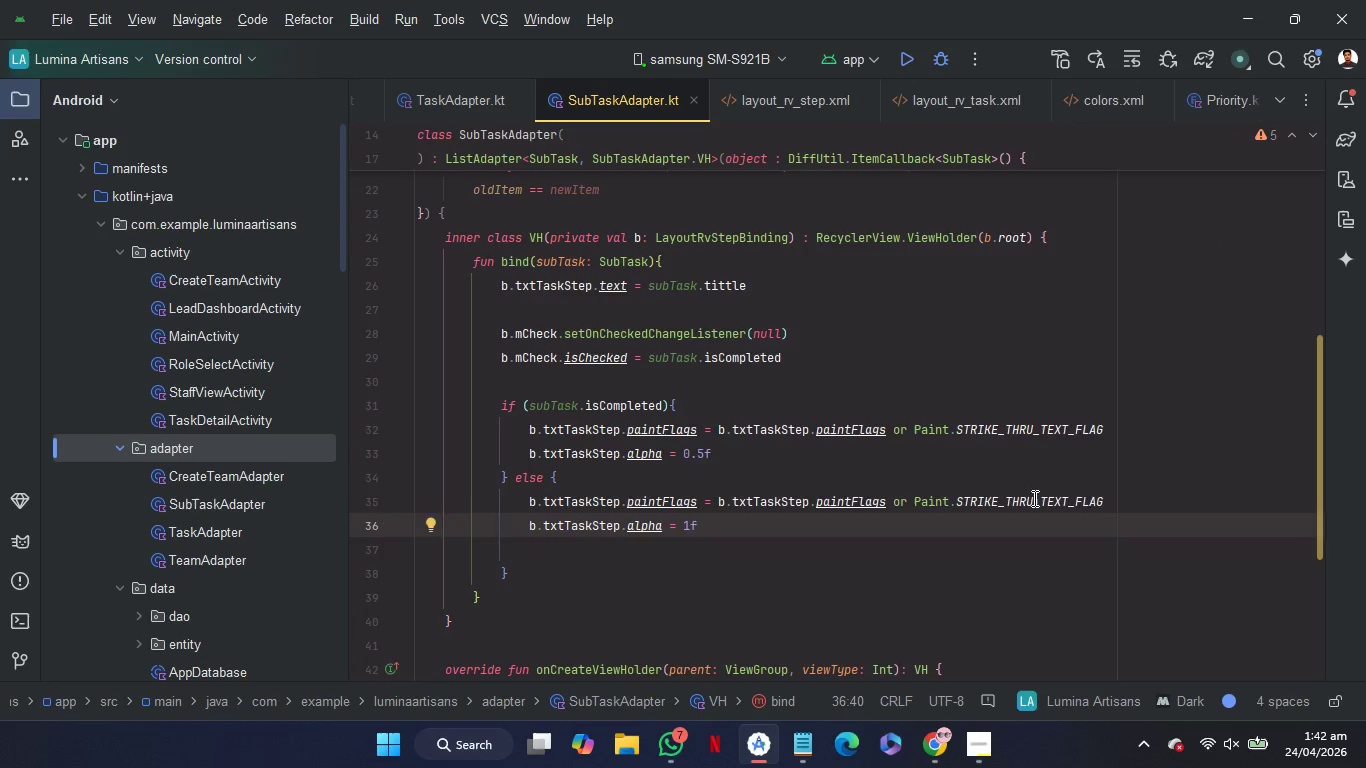 
double_click([1033, 498])
 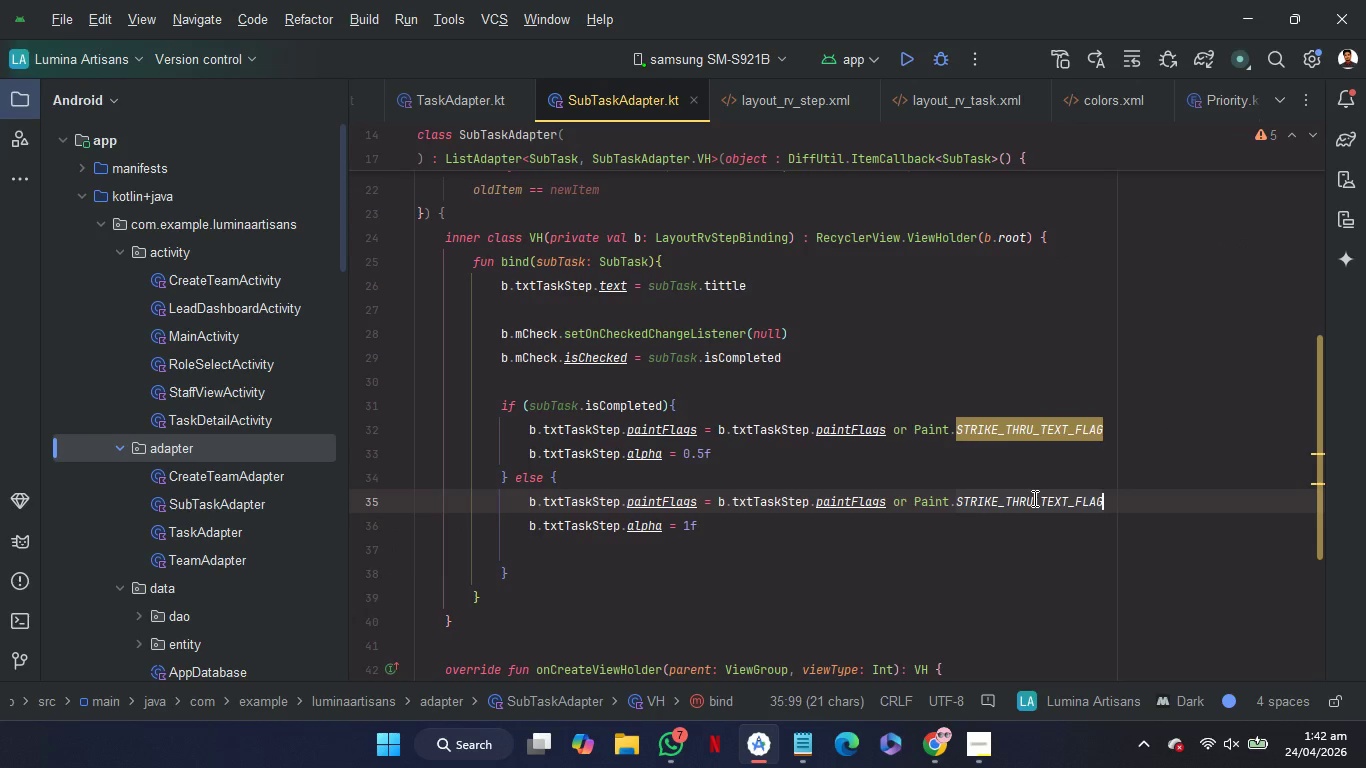 
hold_key(key=ShiftRight, duration=0.45)
 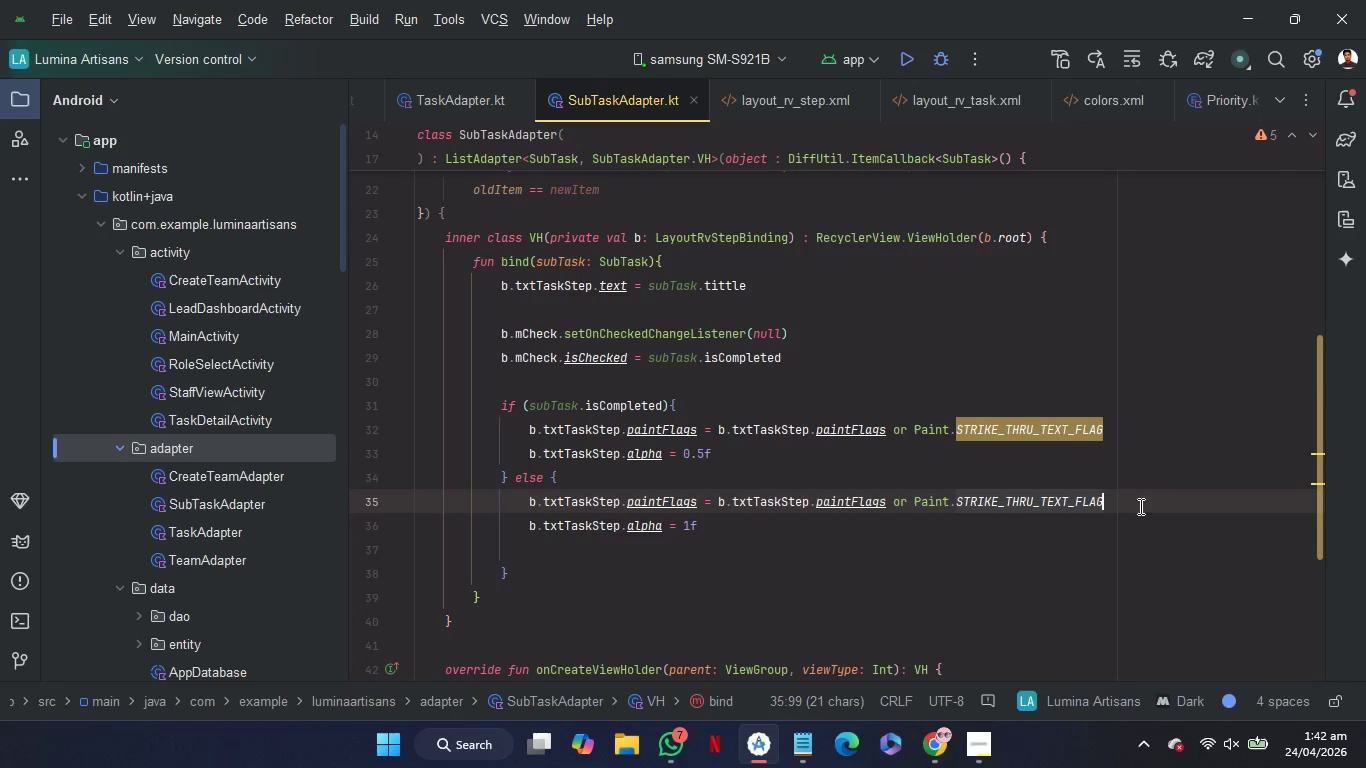 
left_click([1134, 495])
 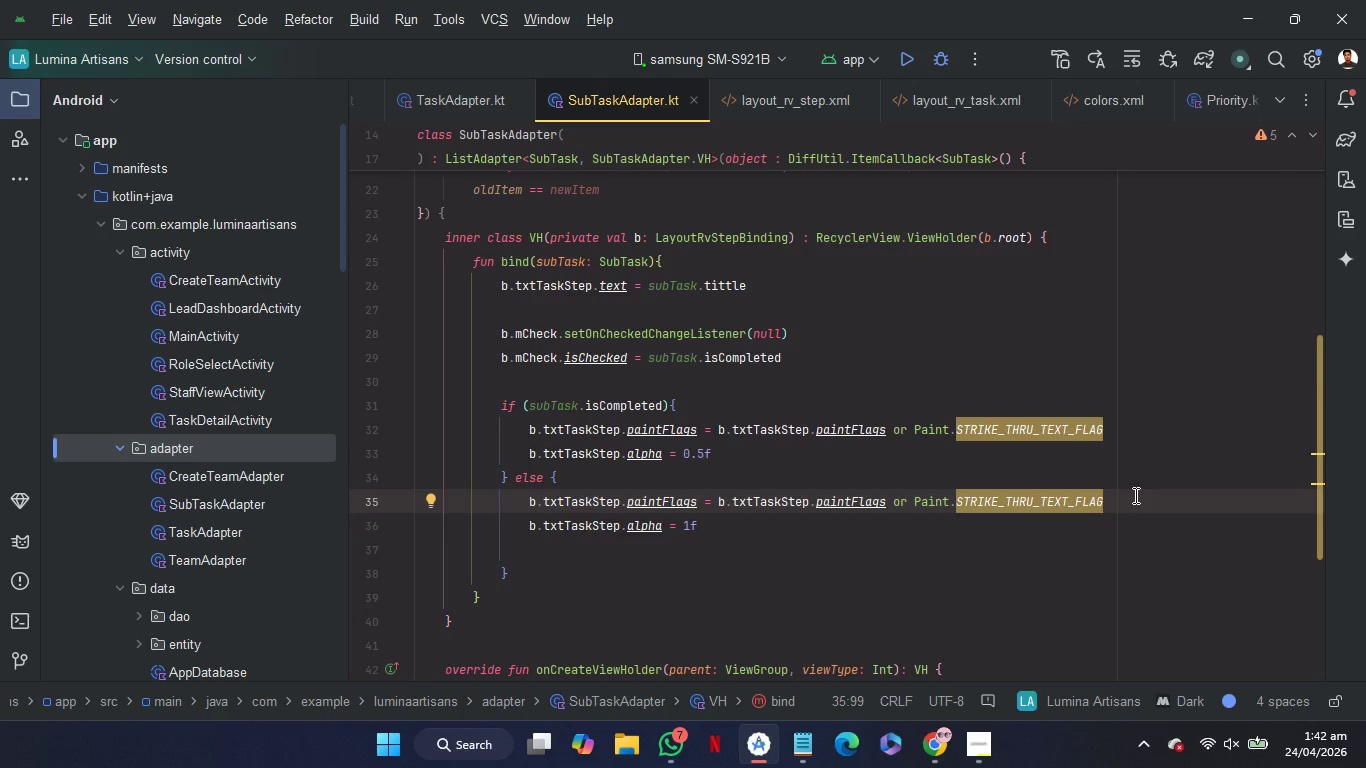 
key(Period)
 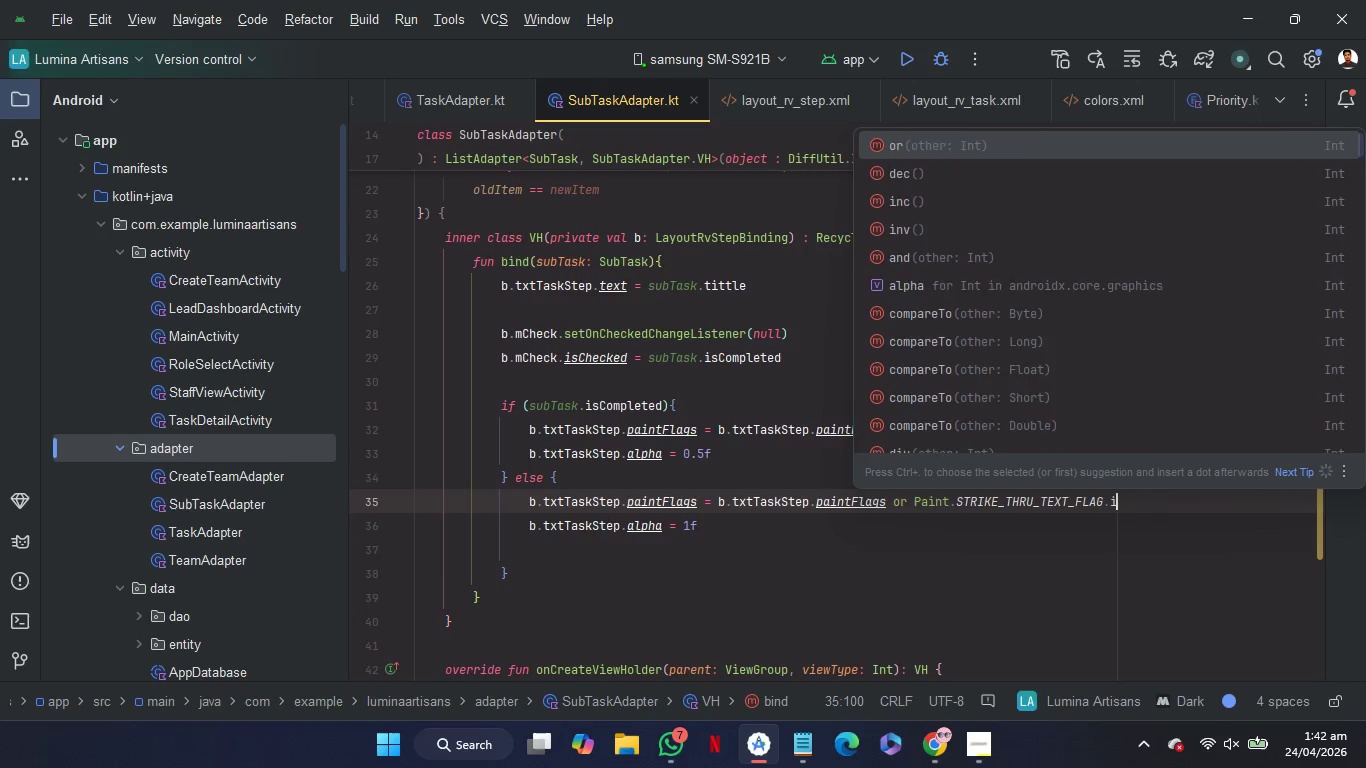 
key(I)
 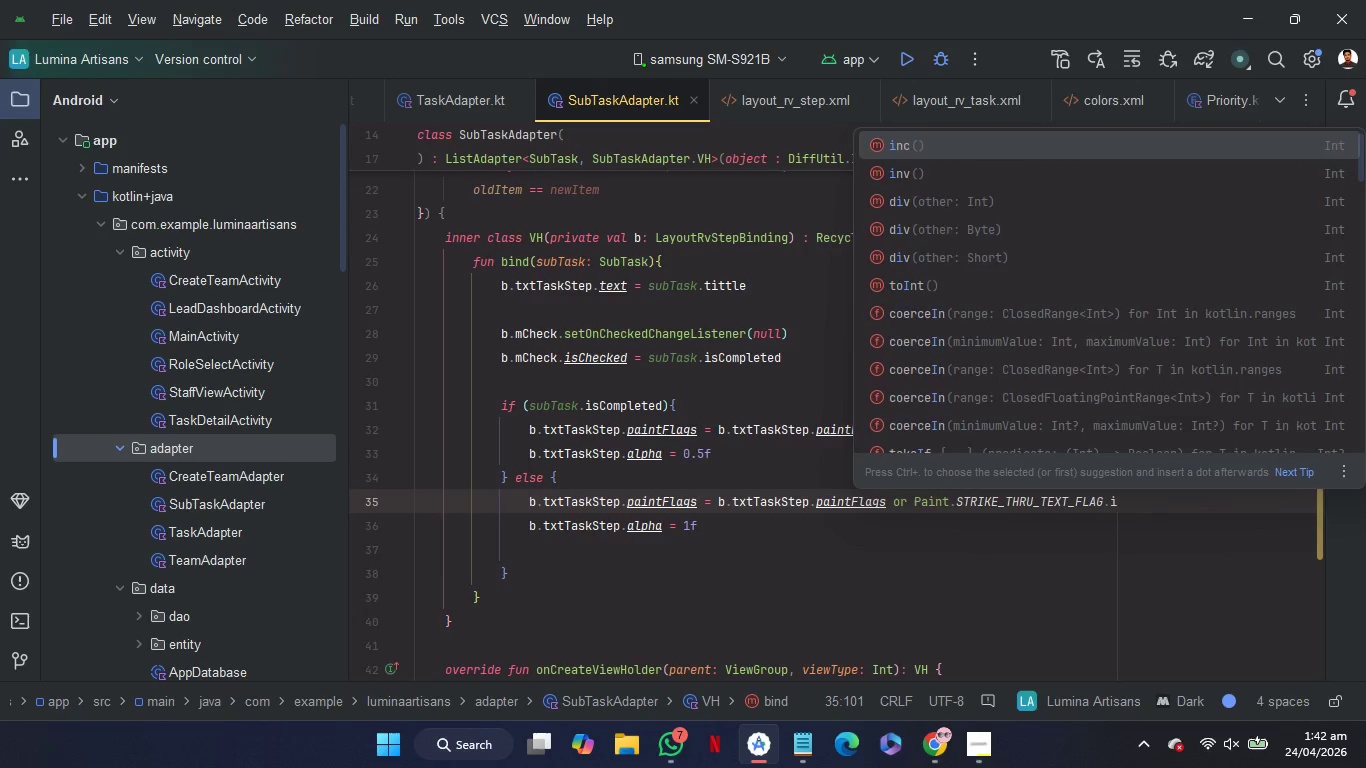 
key(Enter)
 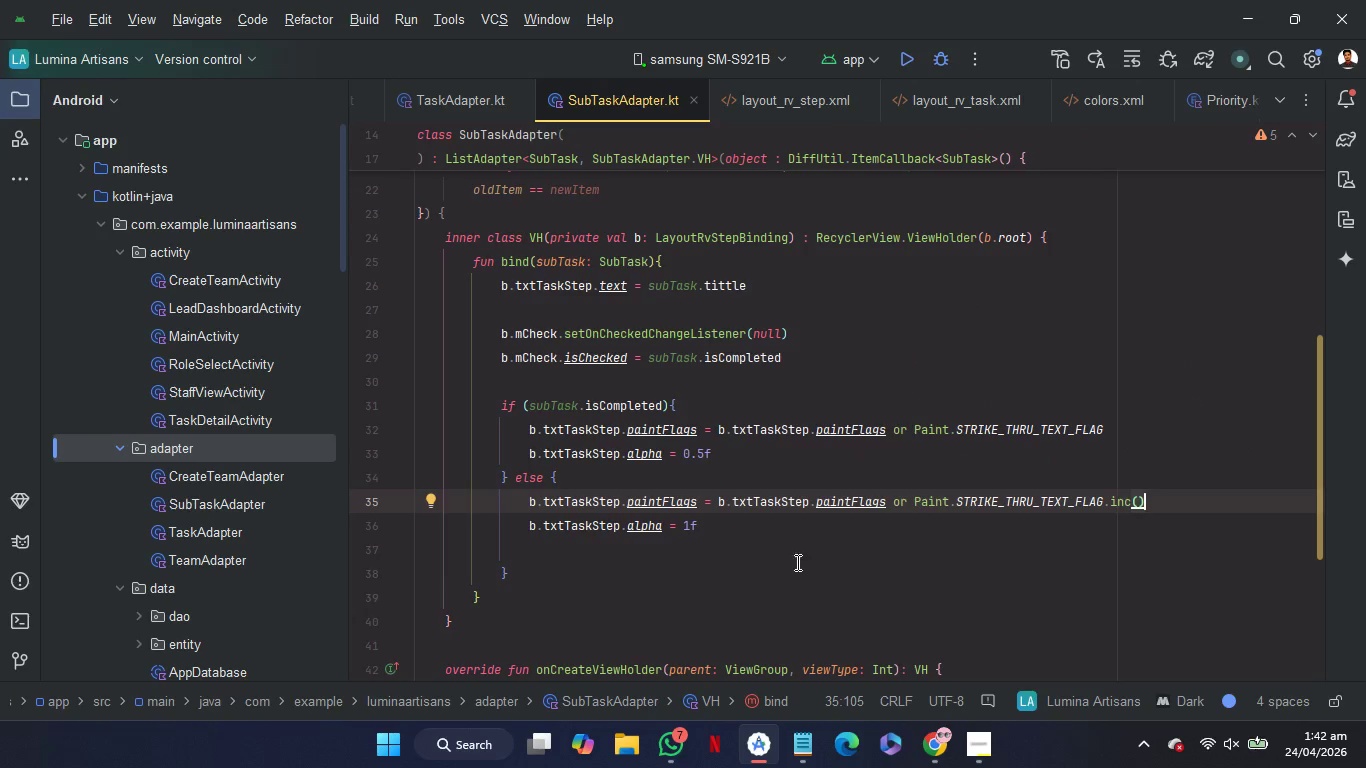 
left_click([786, 564])
 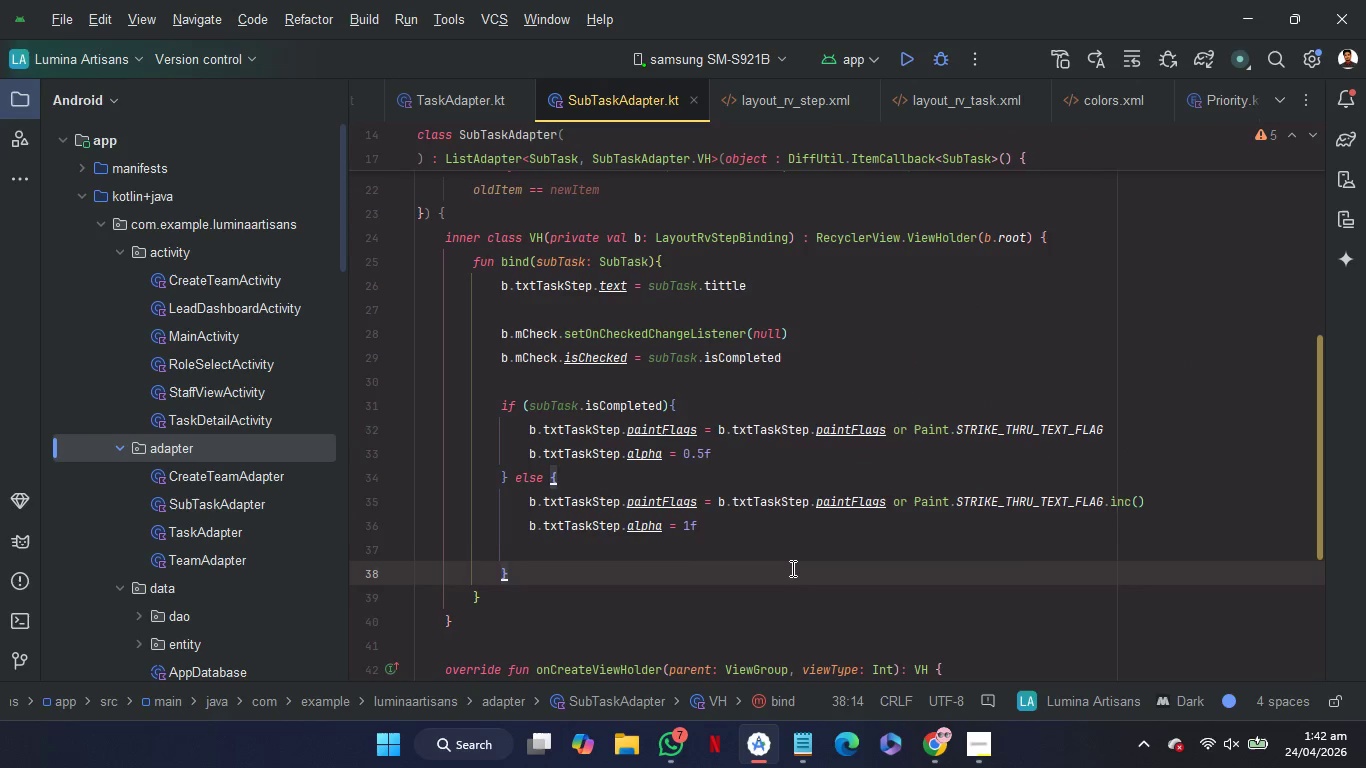 
key(ArrowUp)
 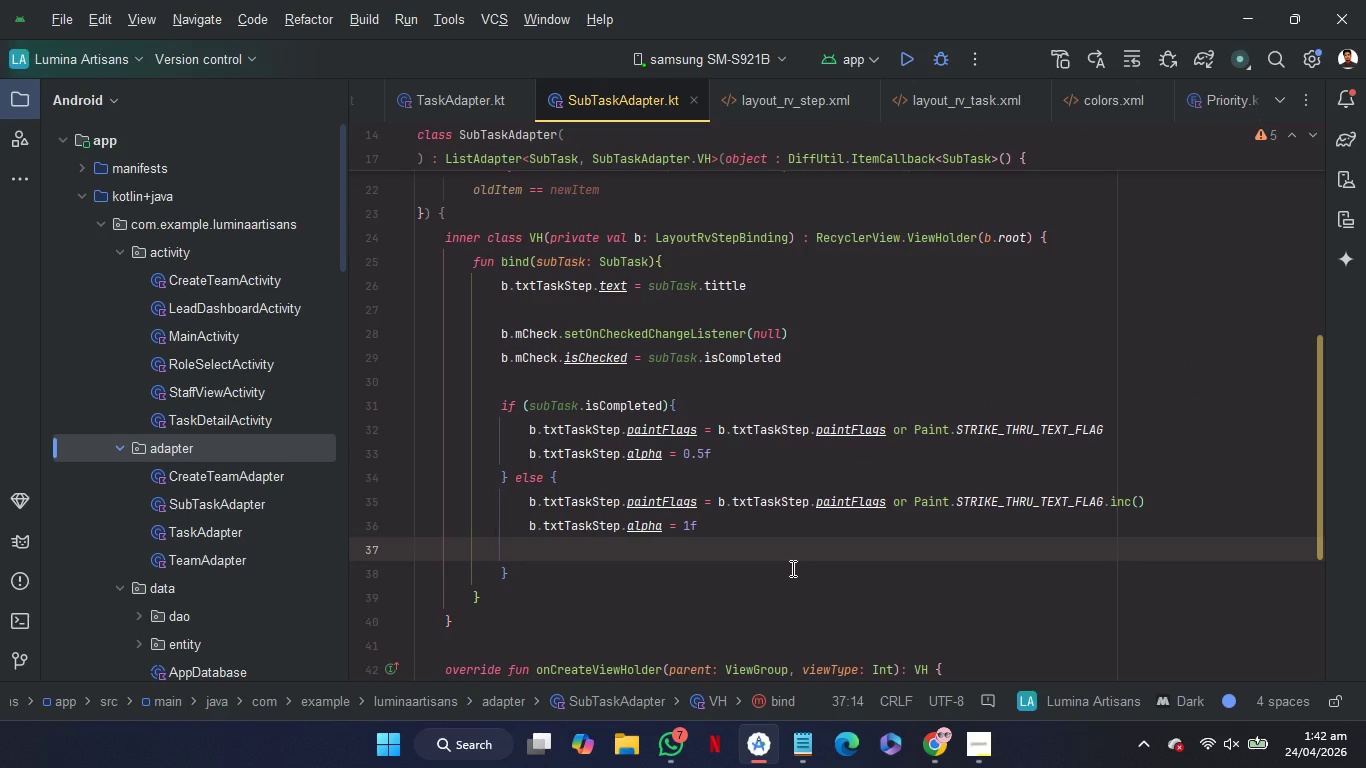 
key(Backspace)
 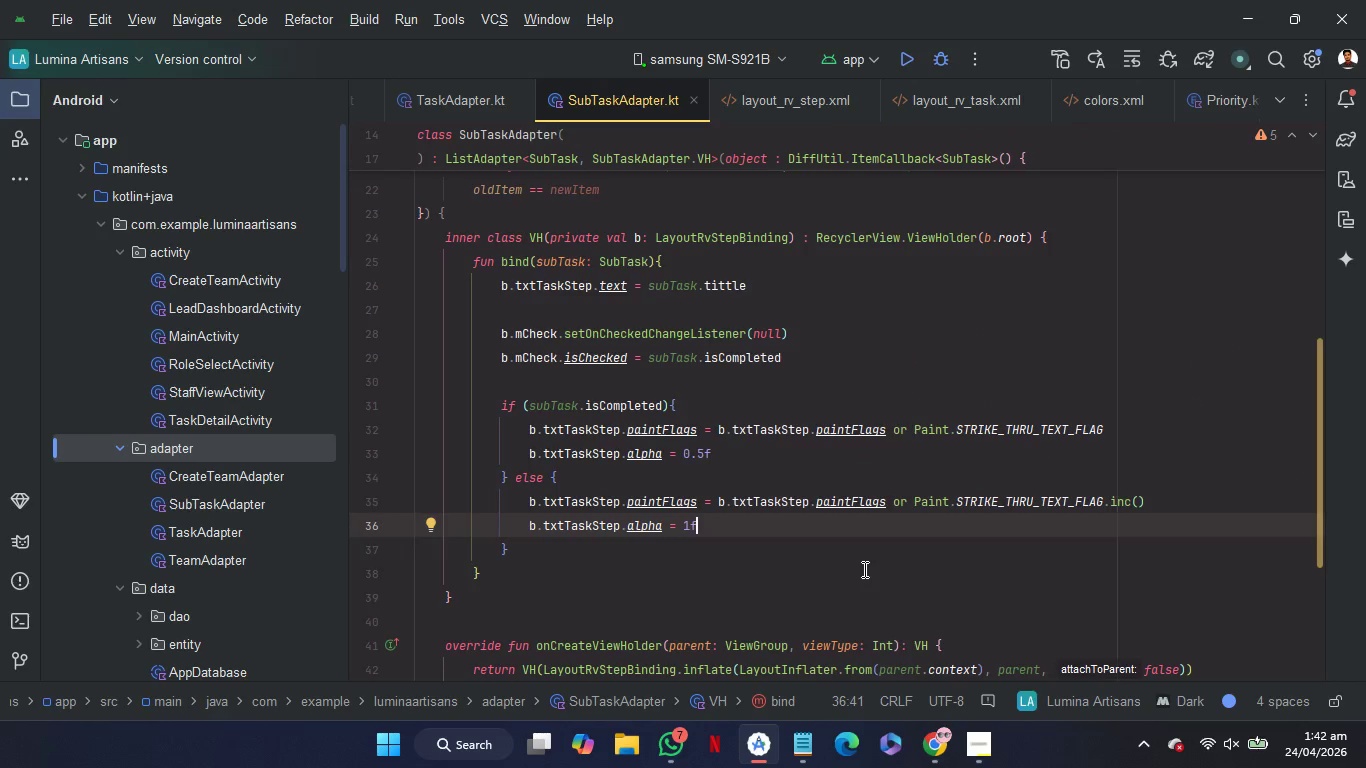 
scroll: coordinate [863, 569], scroll_direction: down, amount: 1.0
 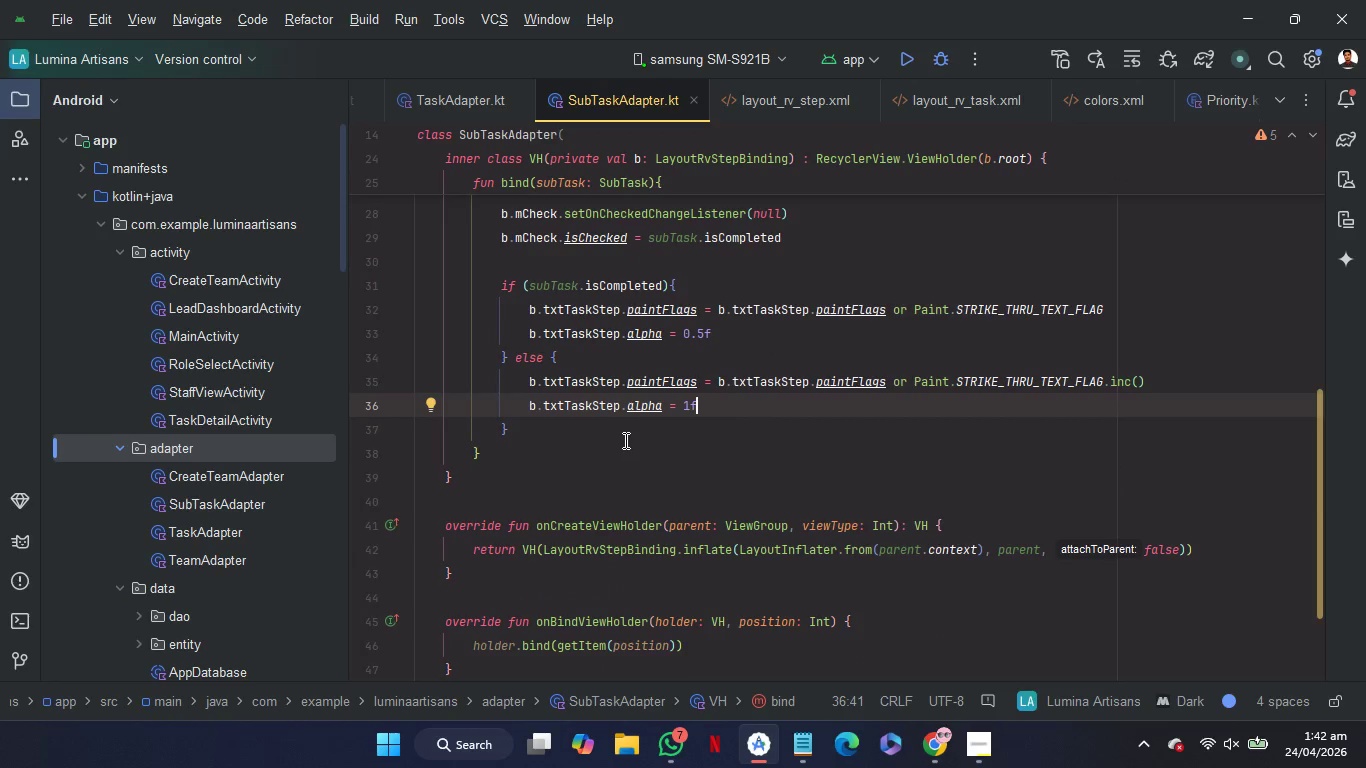 
left_click([624, 439])
 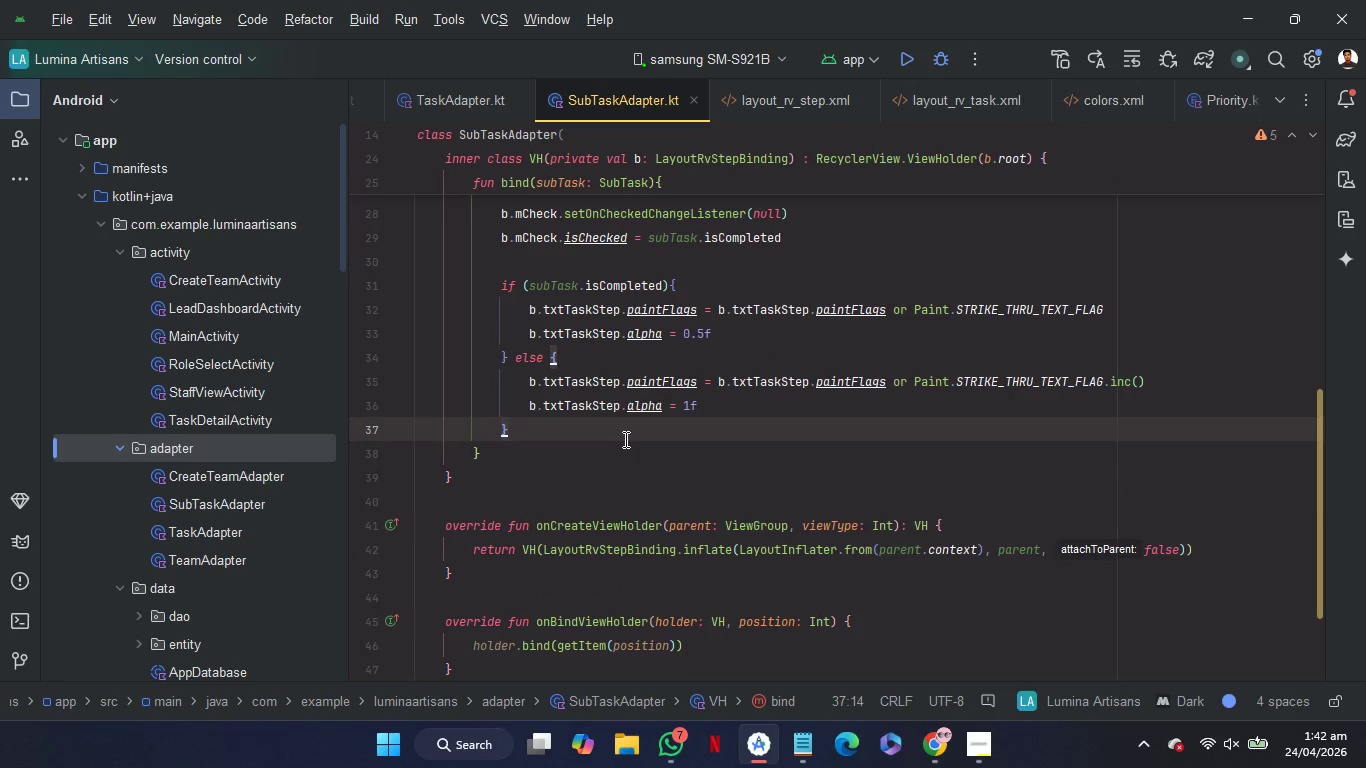 
key(Enter)
 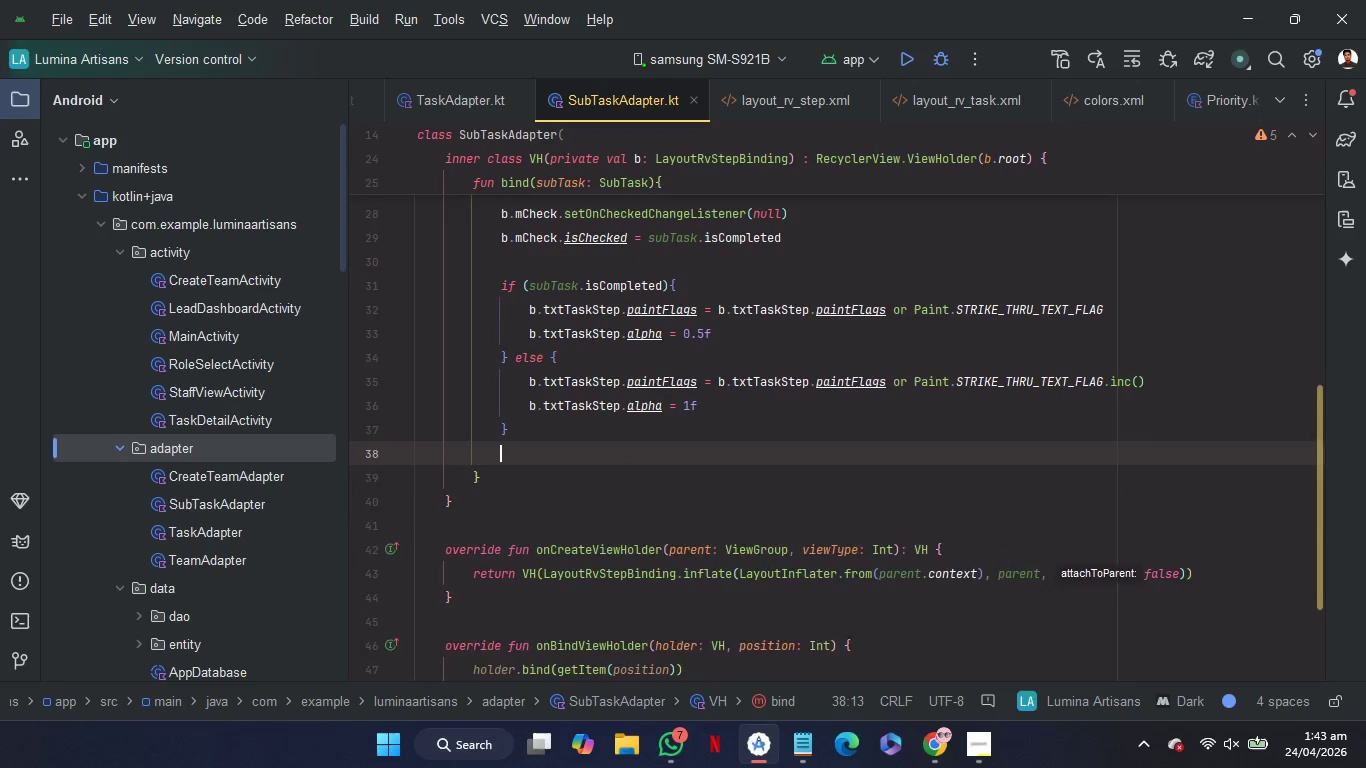 
key(Enter)
 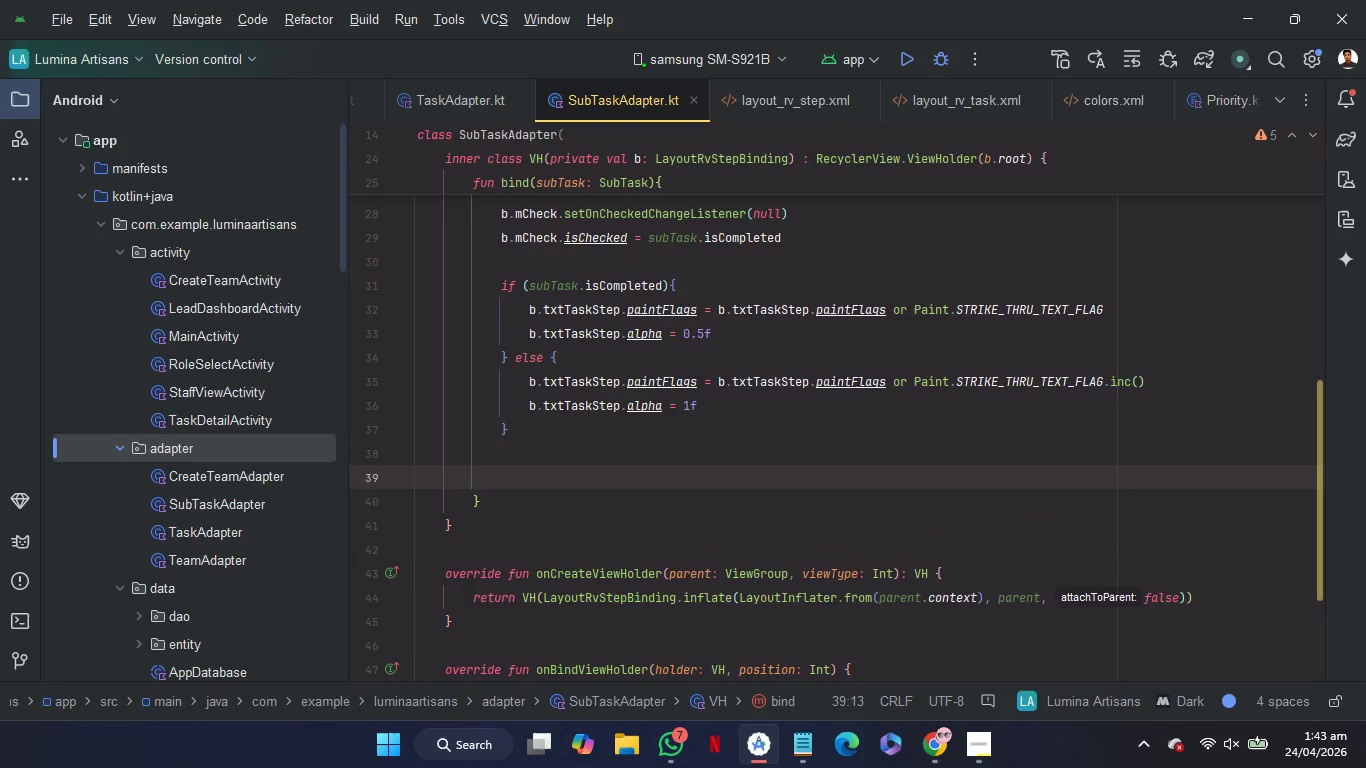 
key(B)
 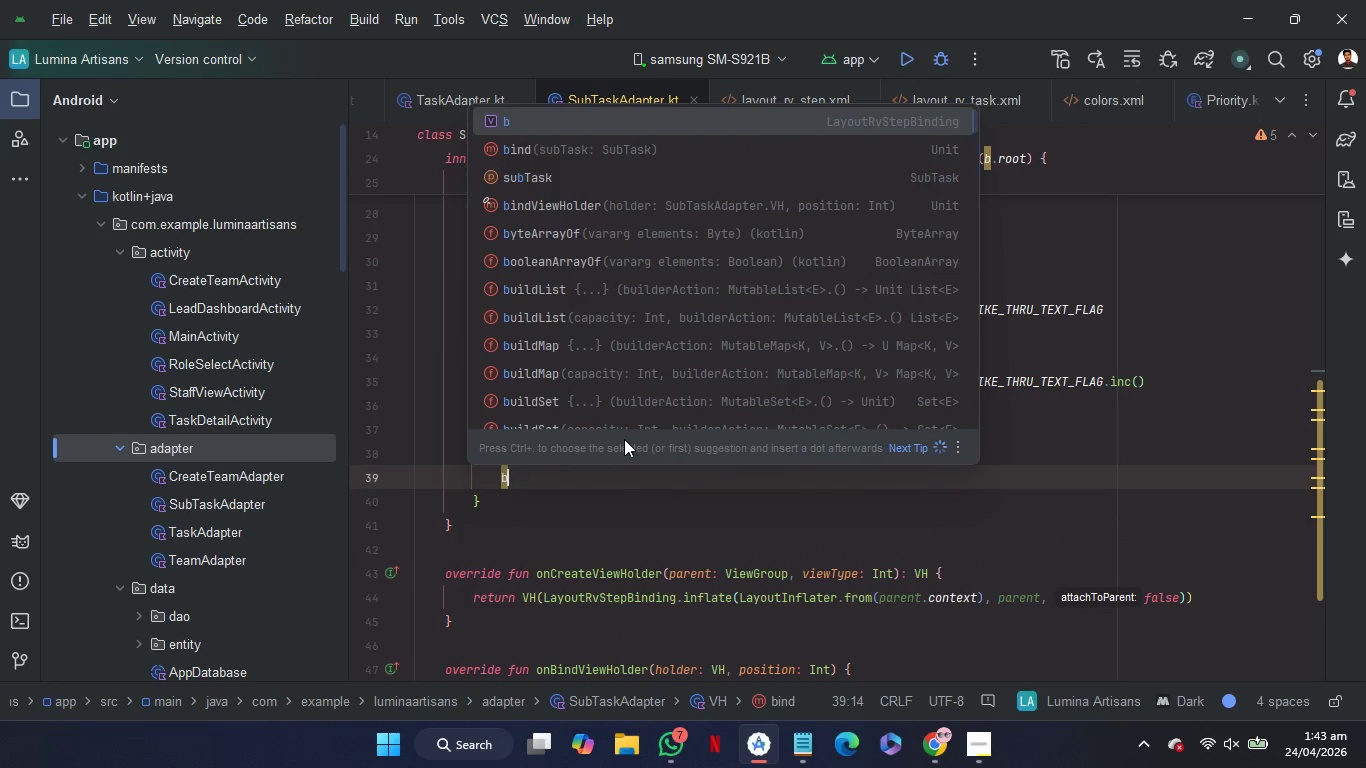 
key(Period)
 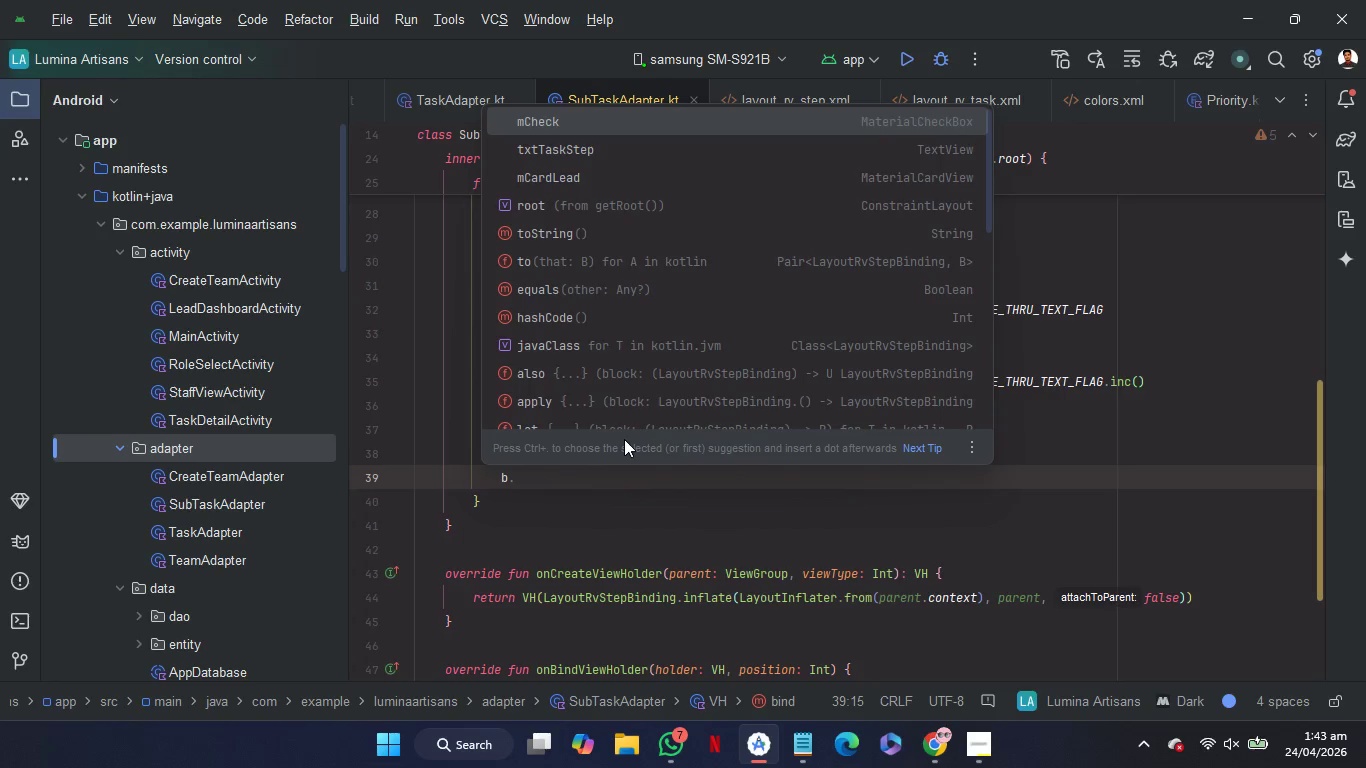 
wait(5.05)
 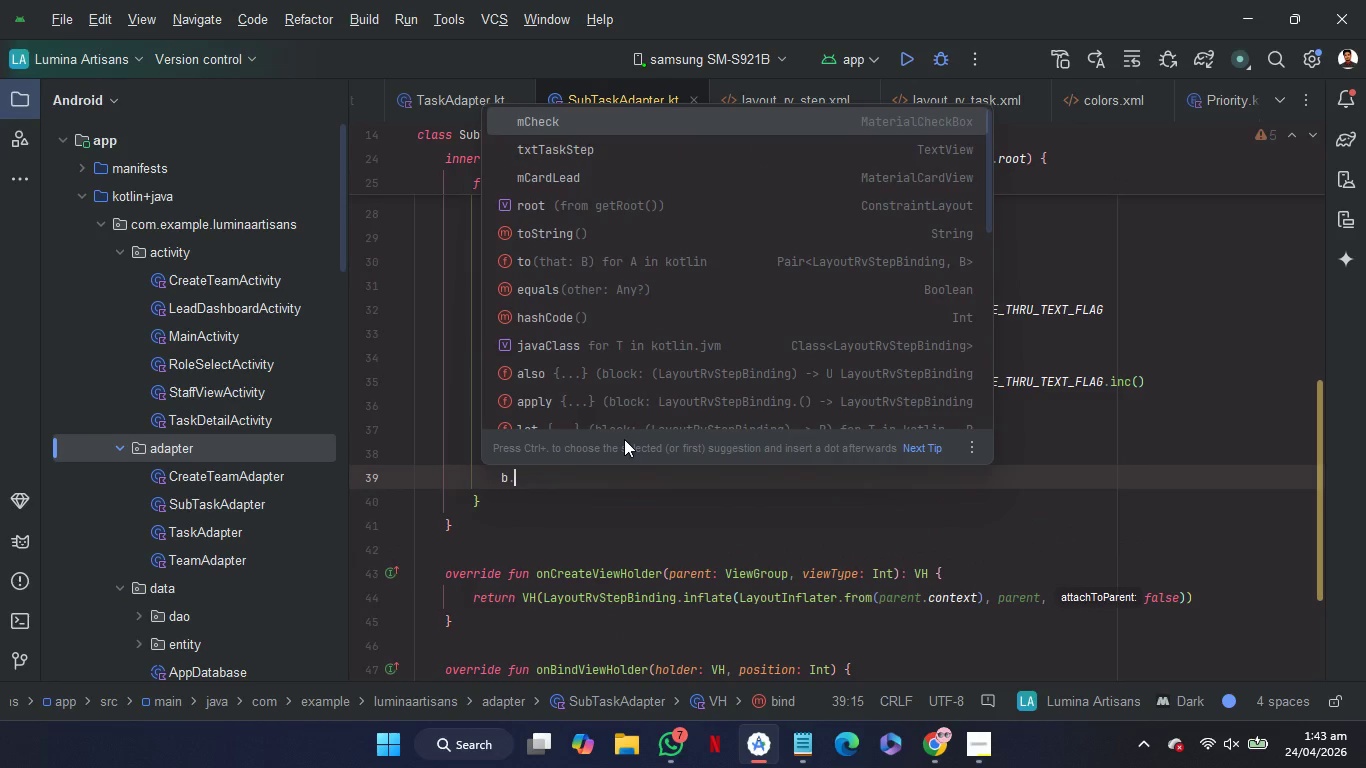 
key(C)
 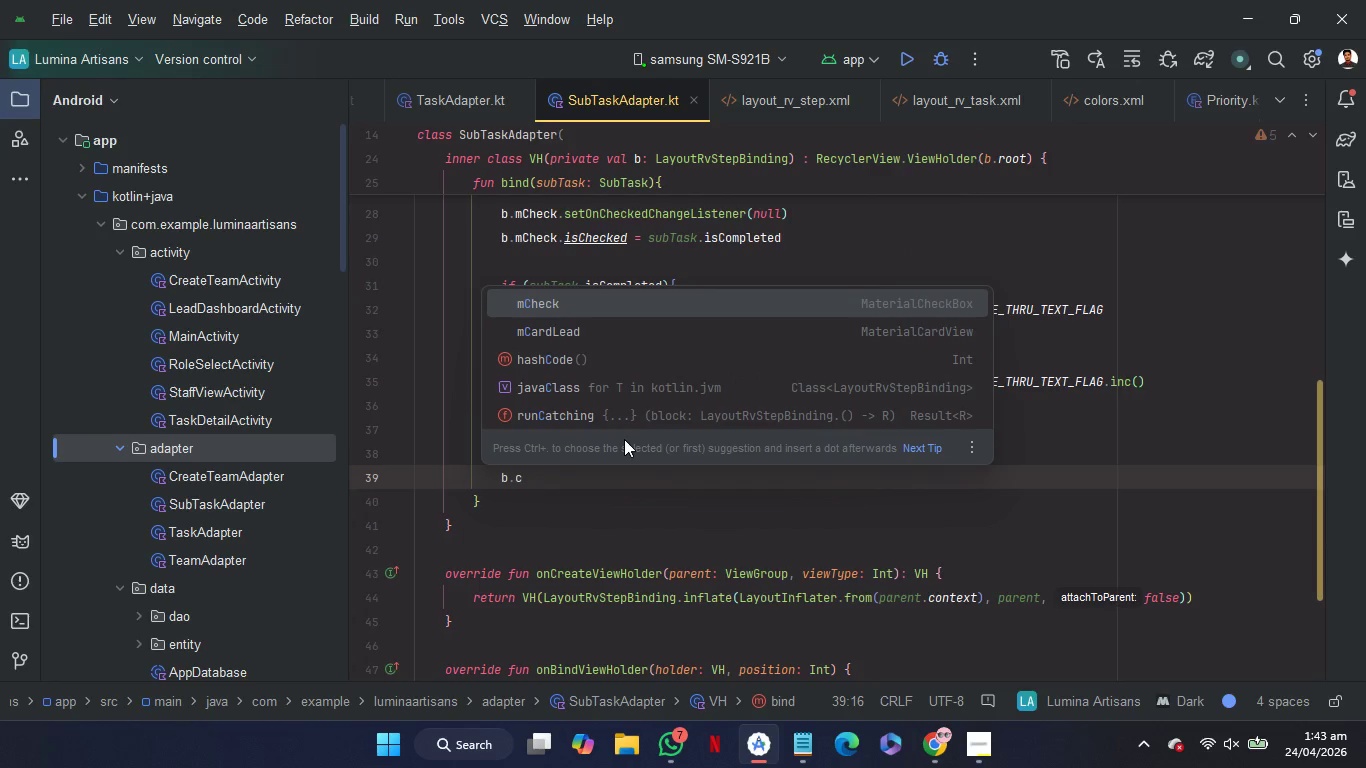 
key(Enter)
 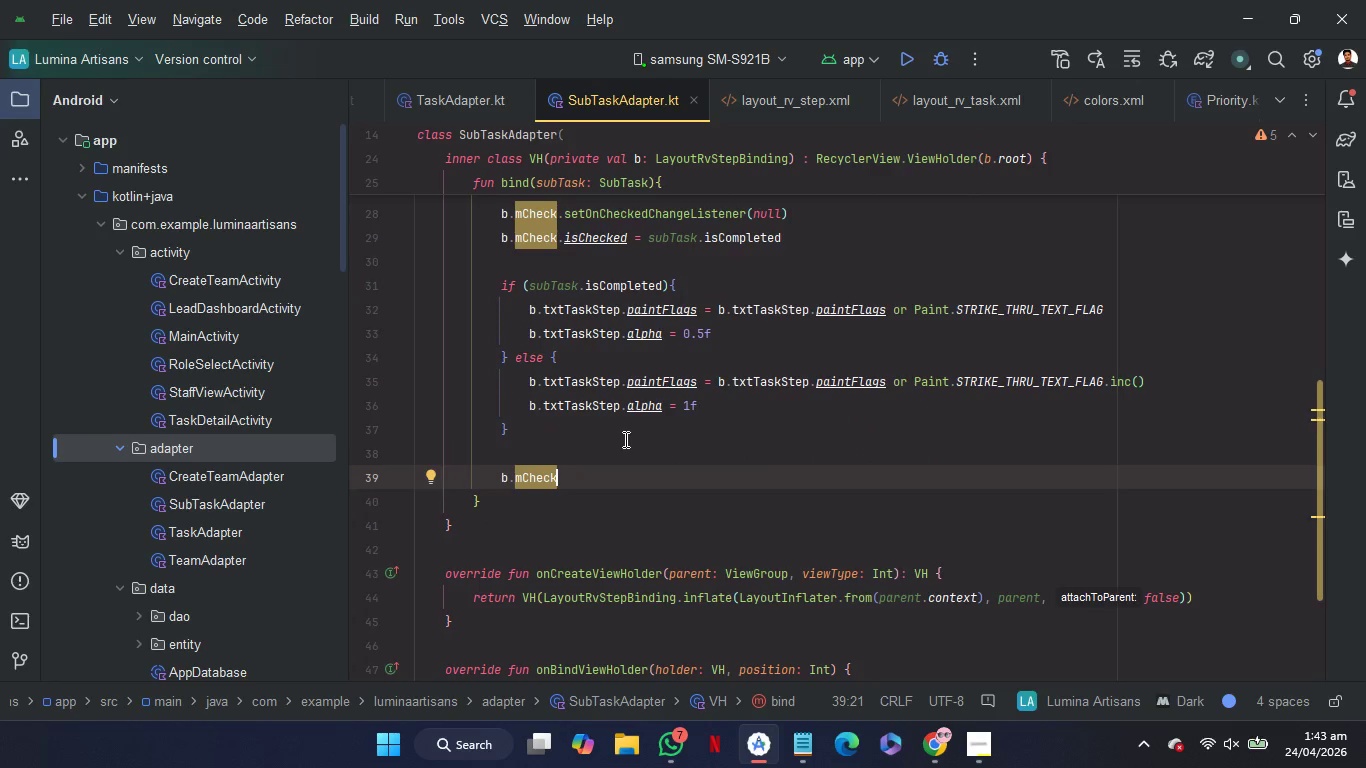 
type(.set)
 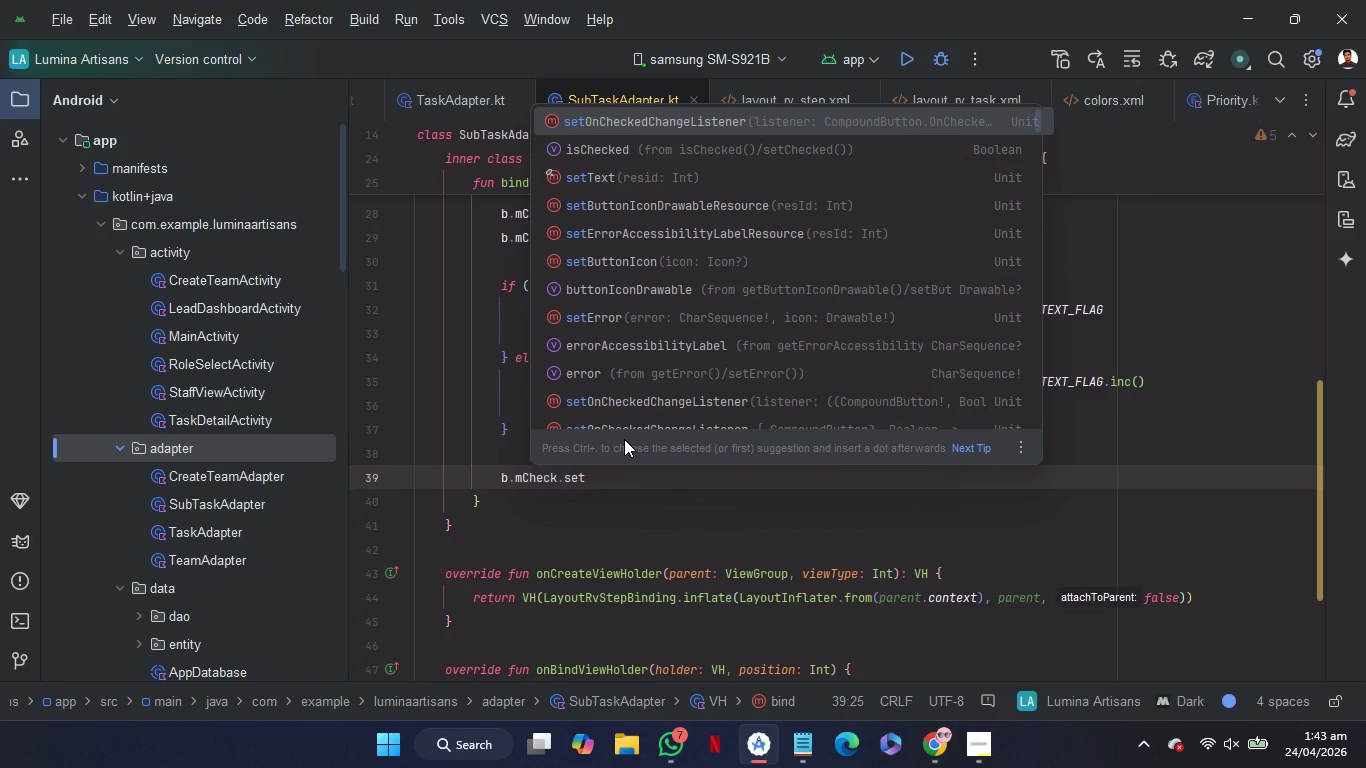 
wait(6.62)
 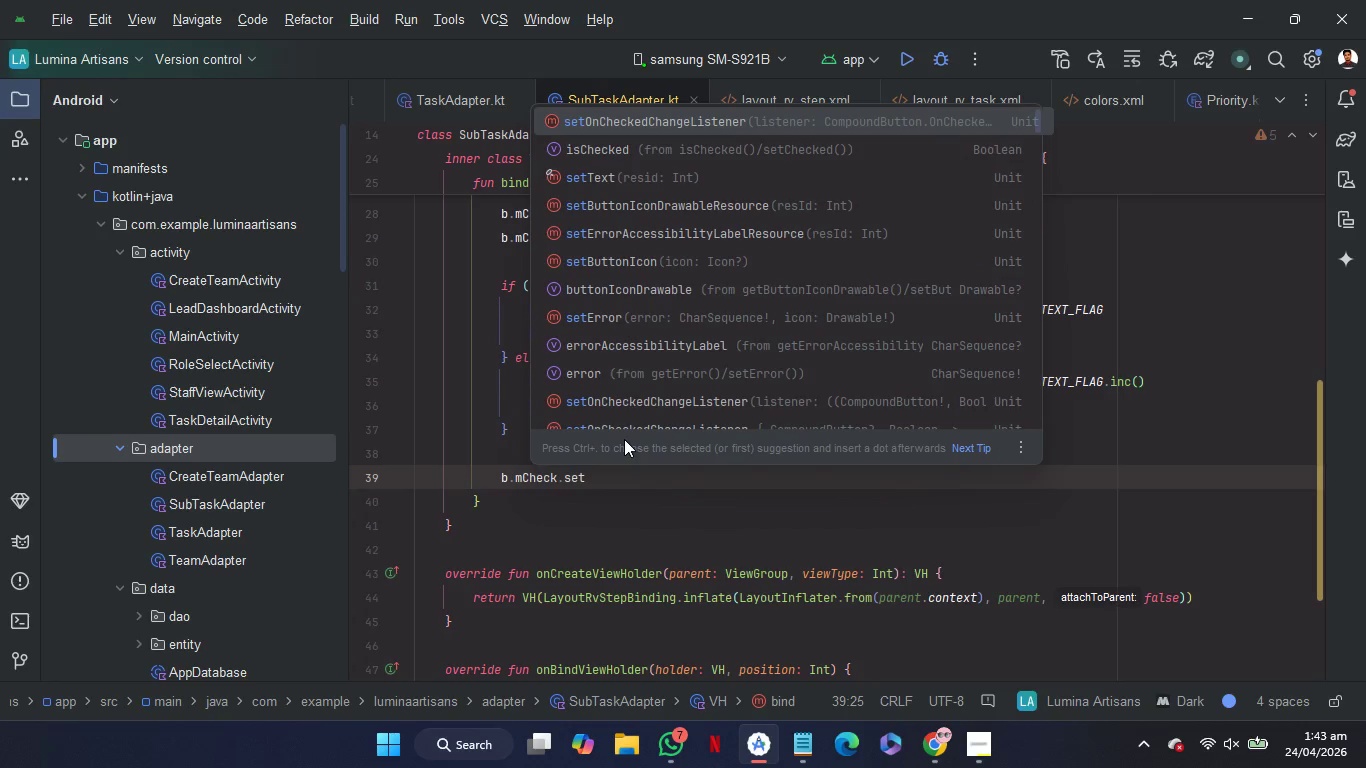 
key(Enter)
 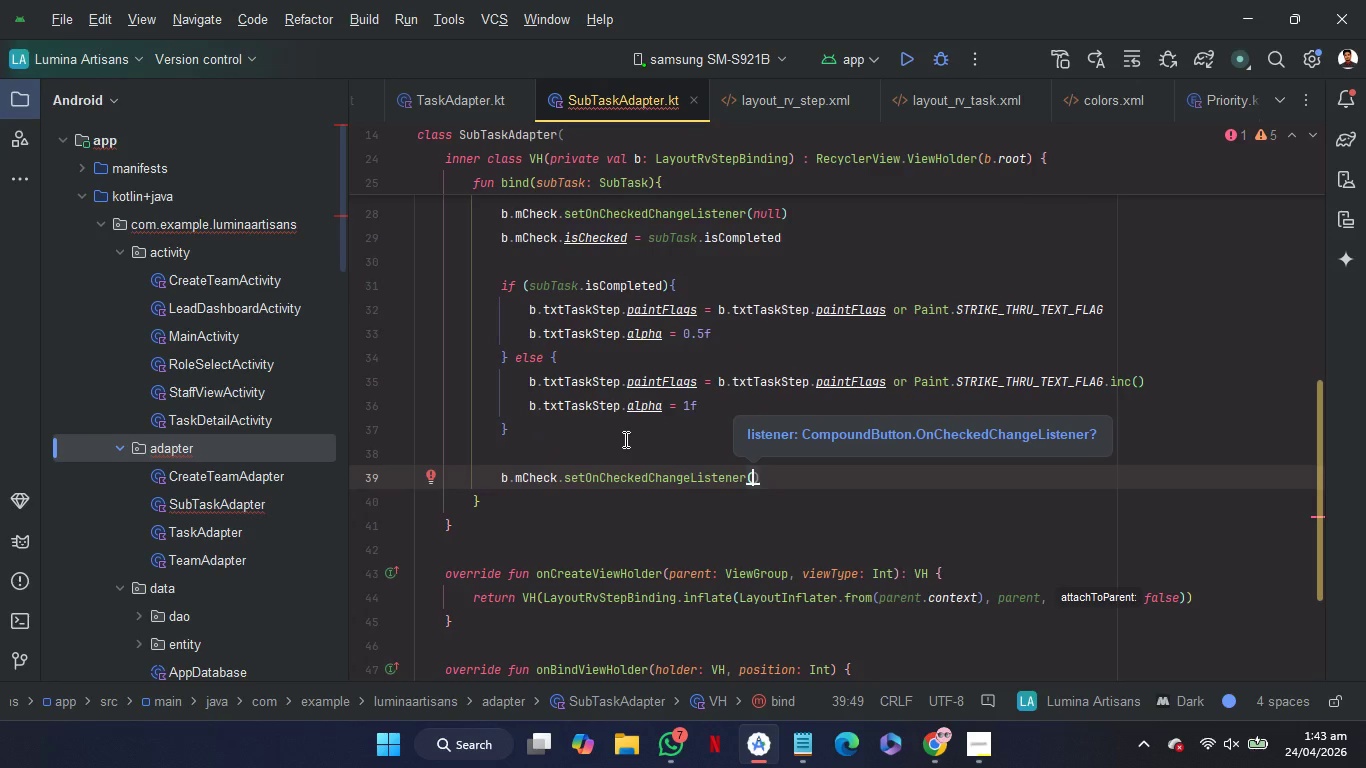 
key(Backspace)
 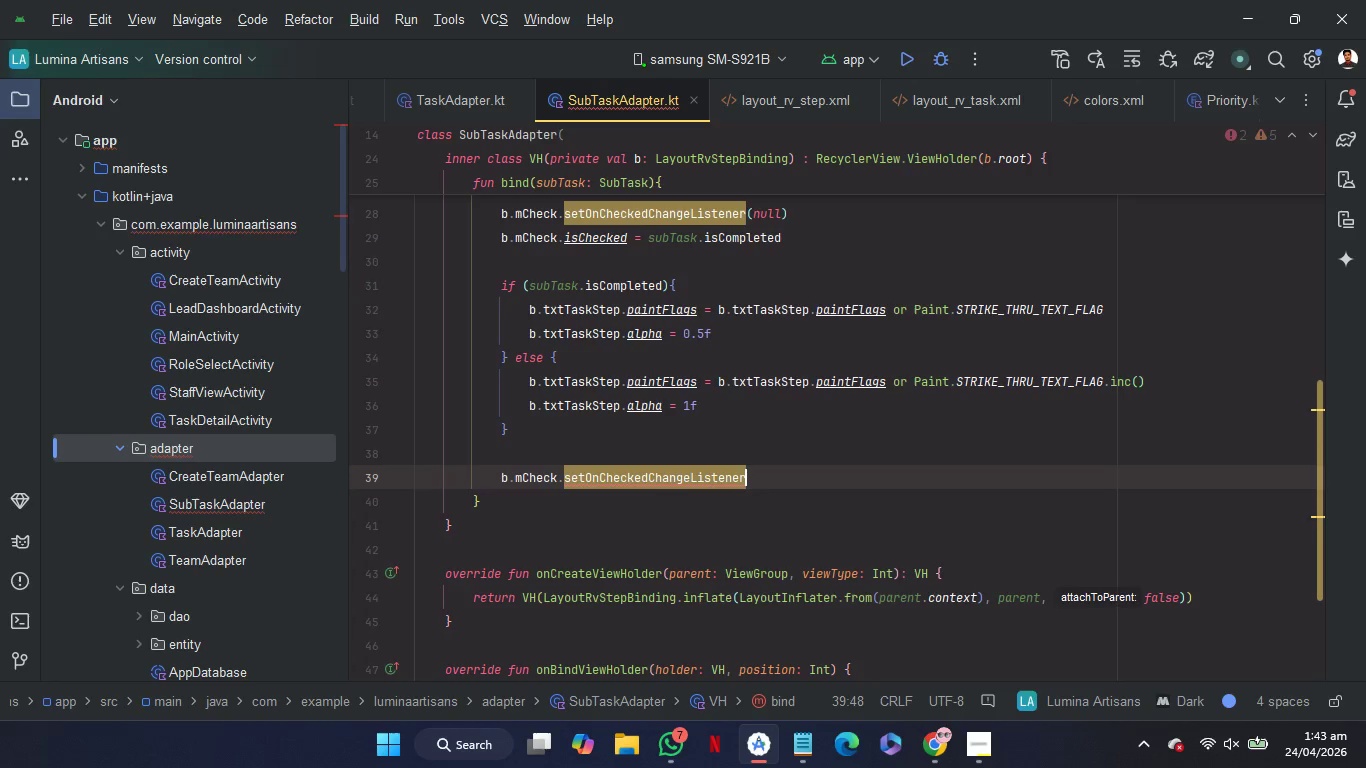 
key(Shift+BracketLeft)
 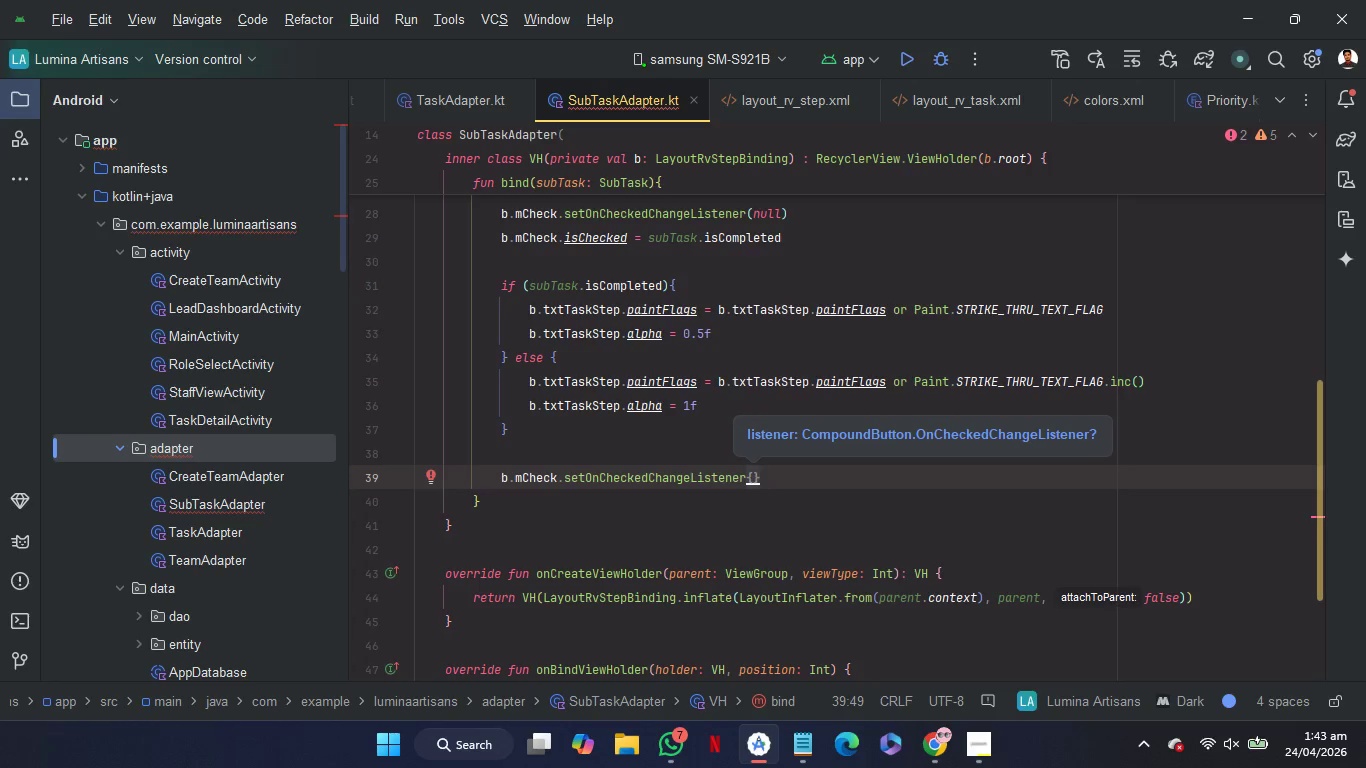 
wait(7.75)
 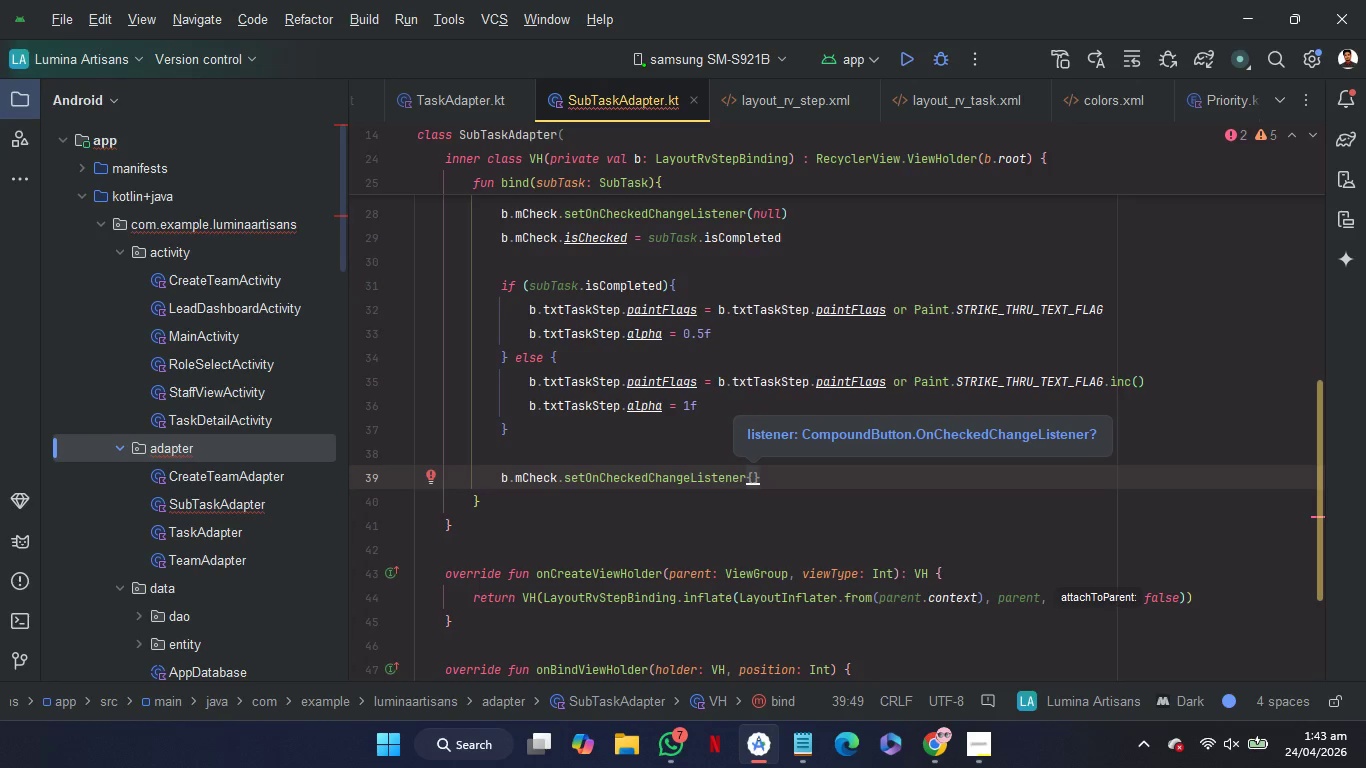 
key(Shift+Minus)
 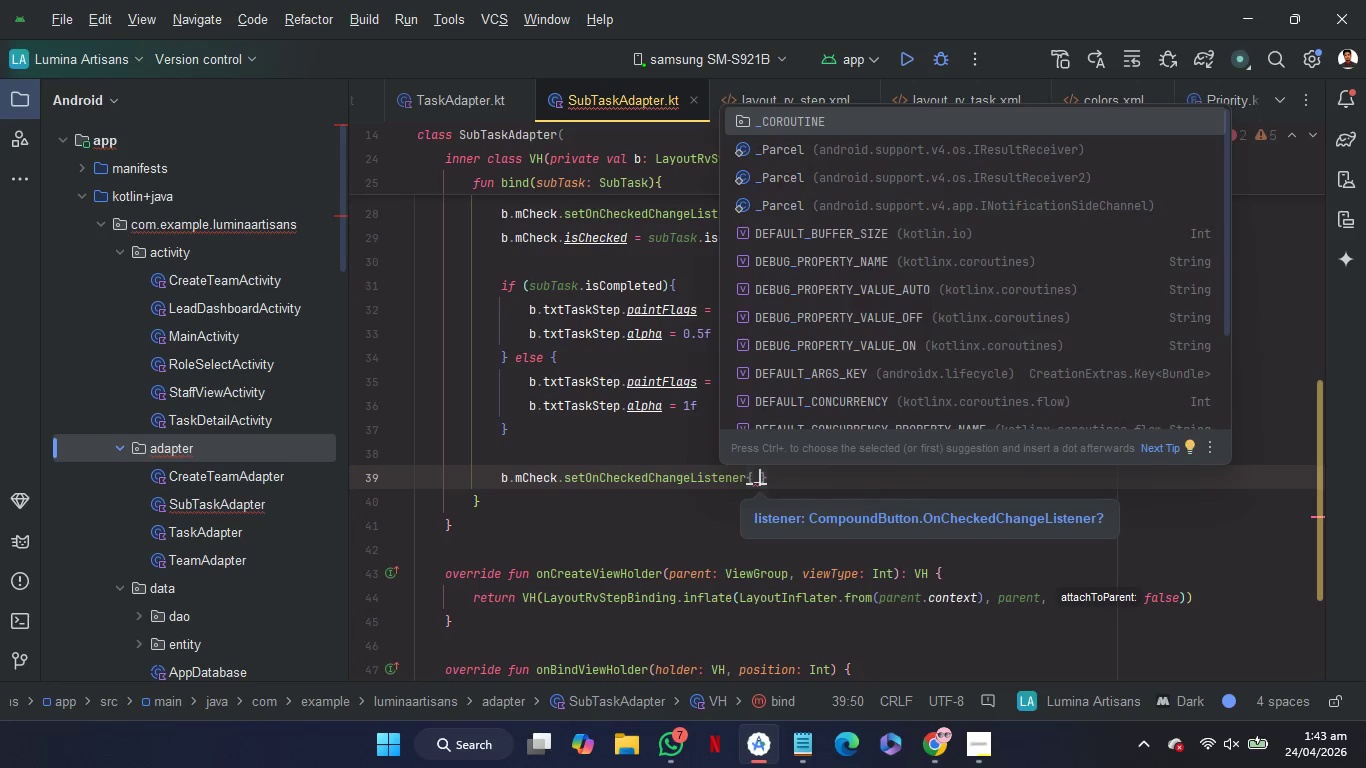 
key(Comma)
 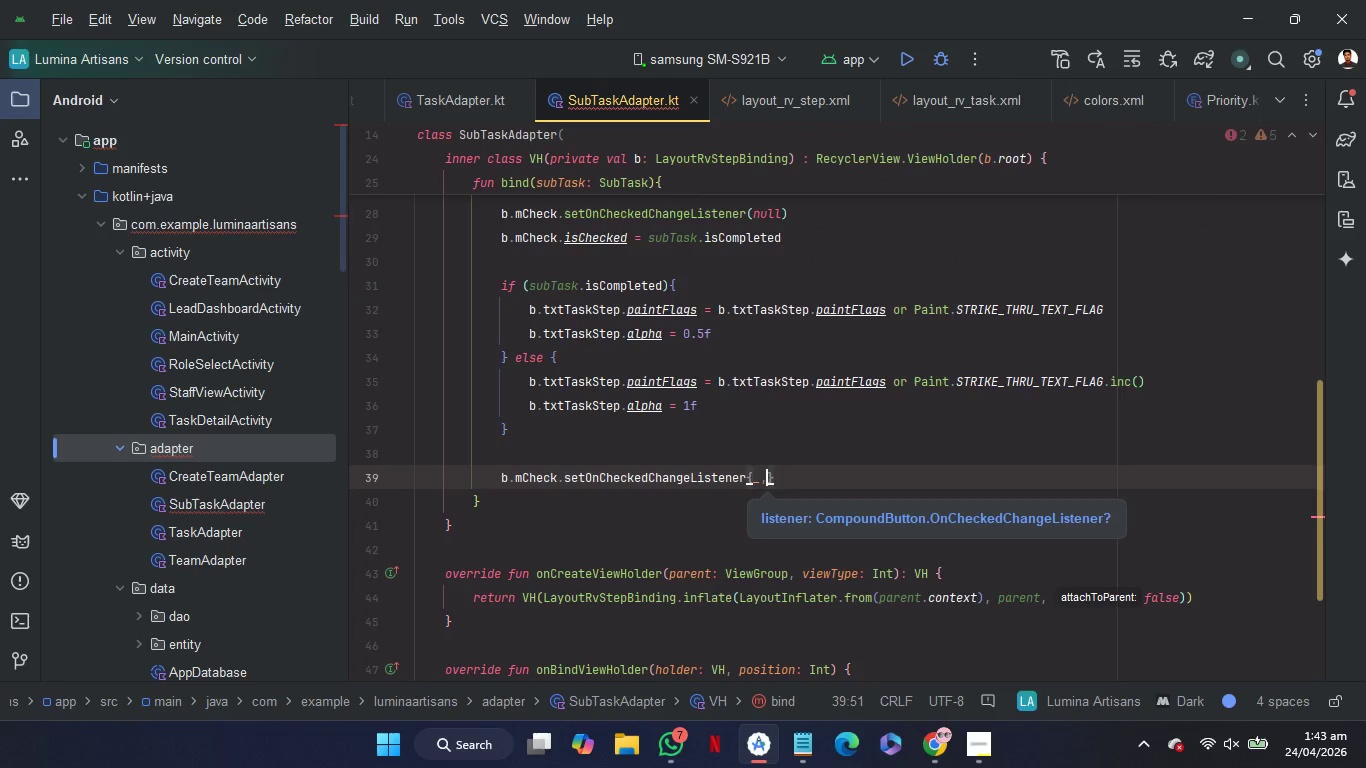 
key(Shift+Minus)
 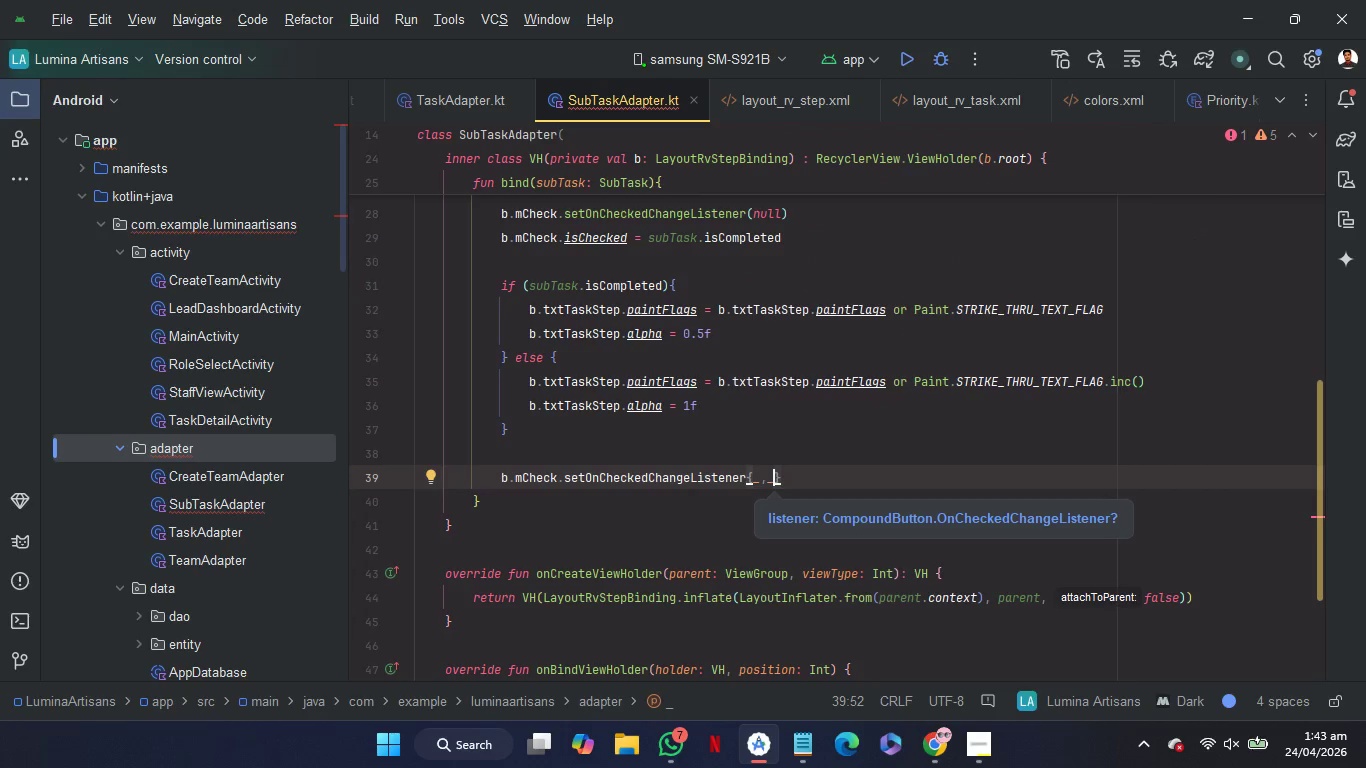 
key(Space)
 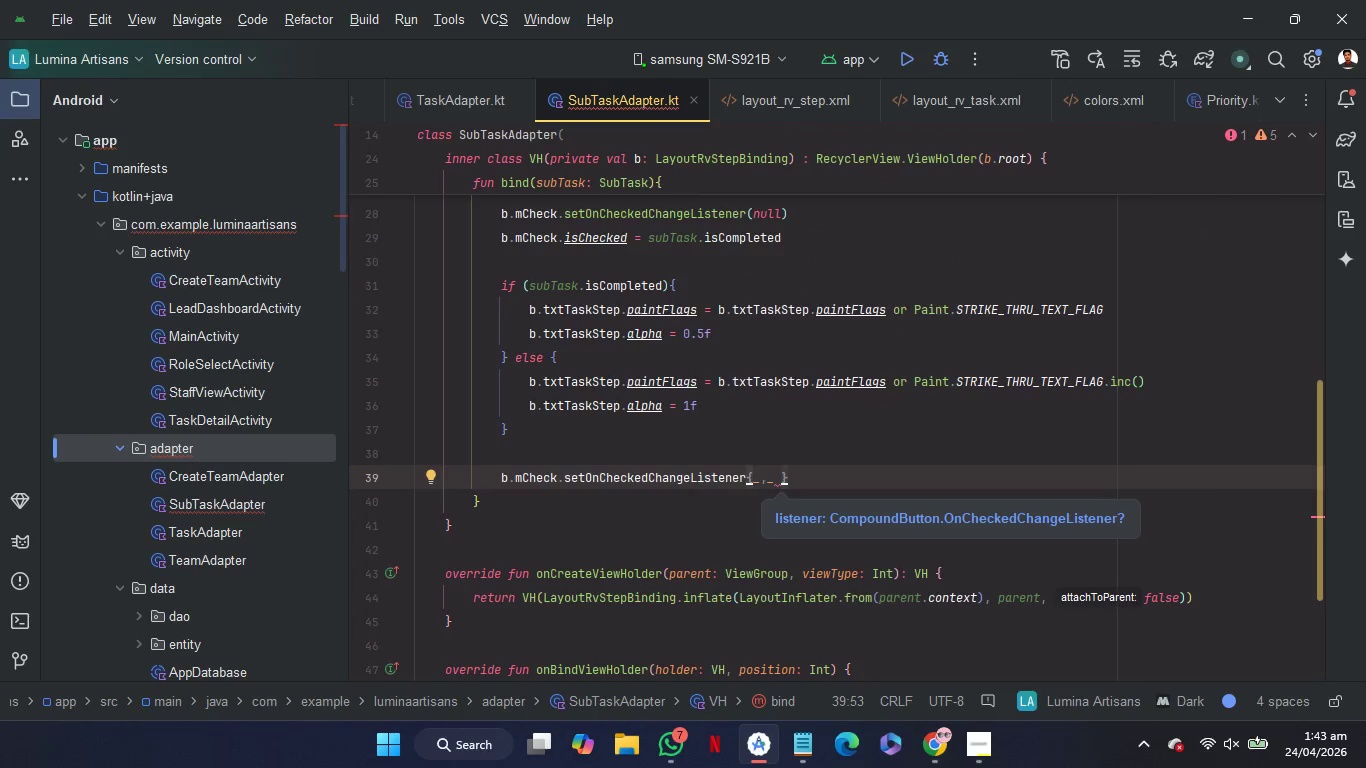 
key(Minus)
 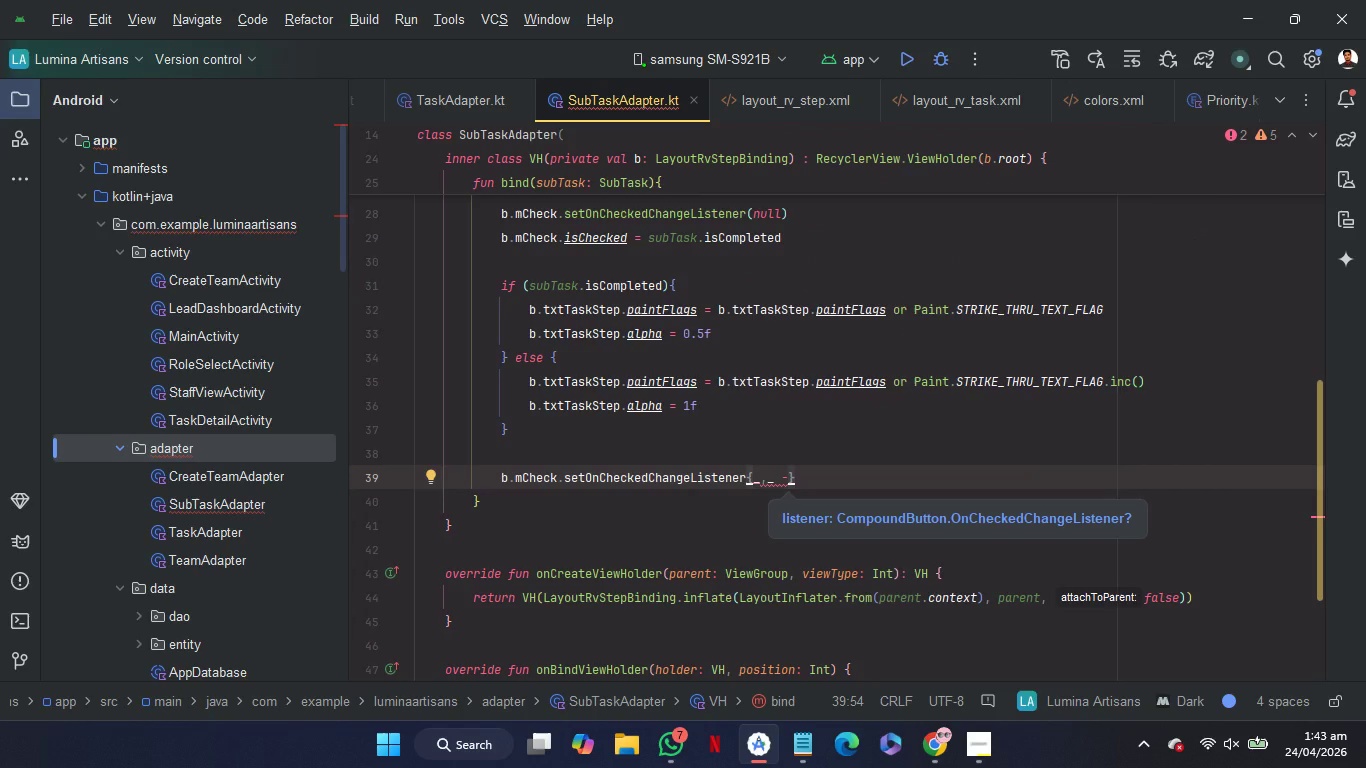 
type(> onT)
 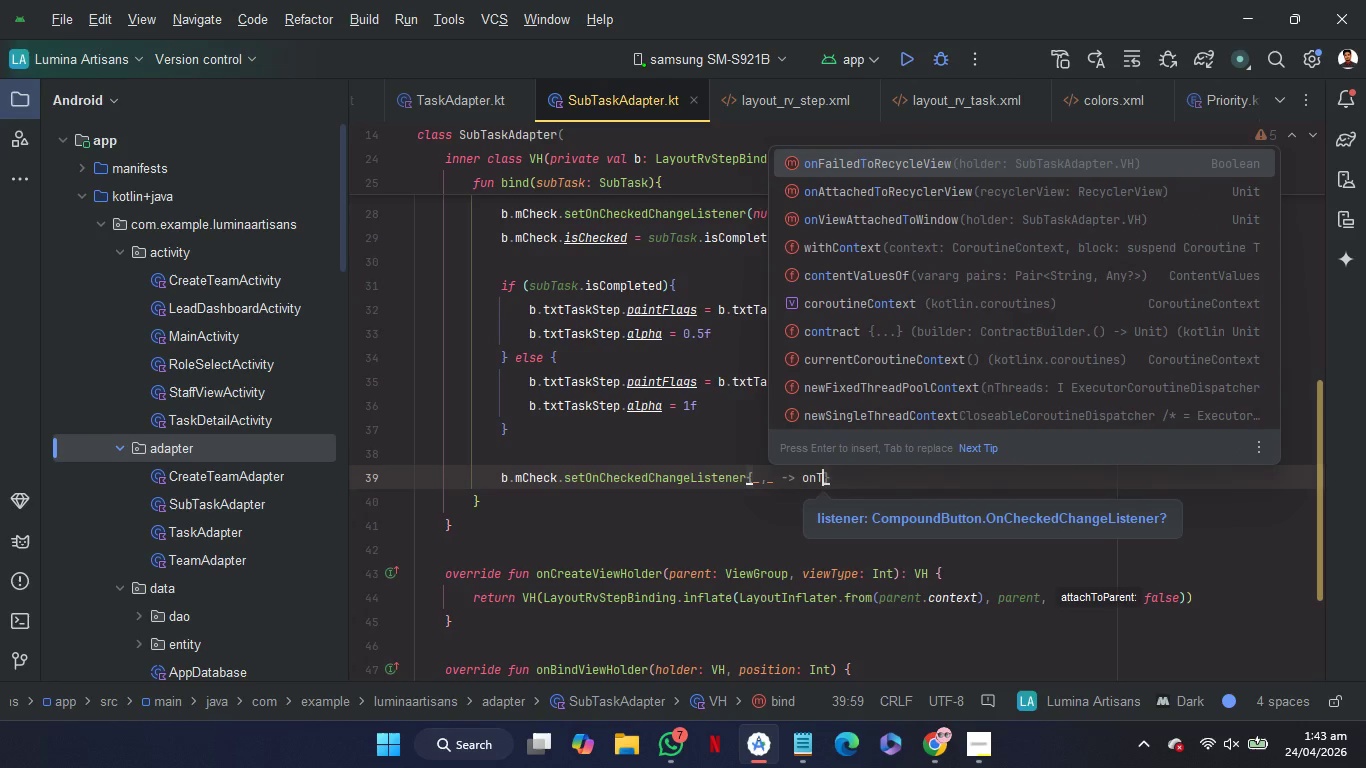 
type(oggle)
 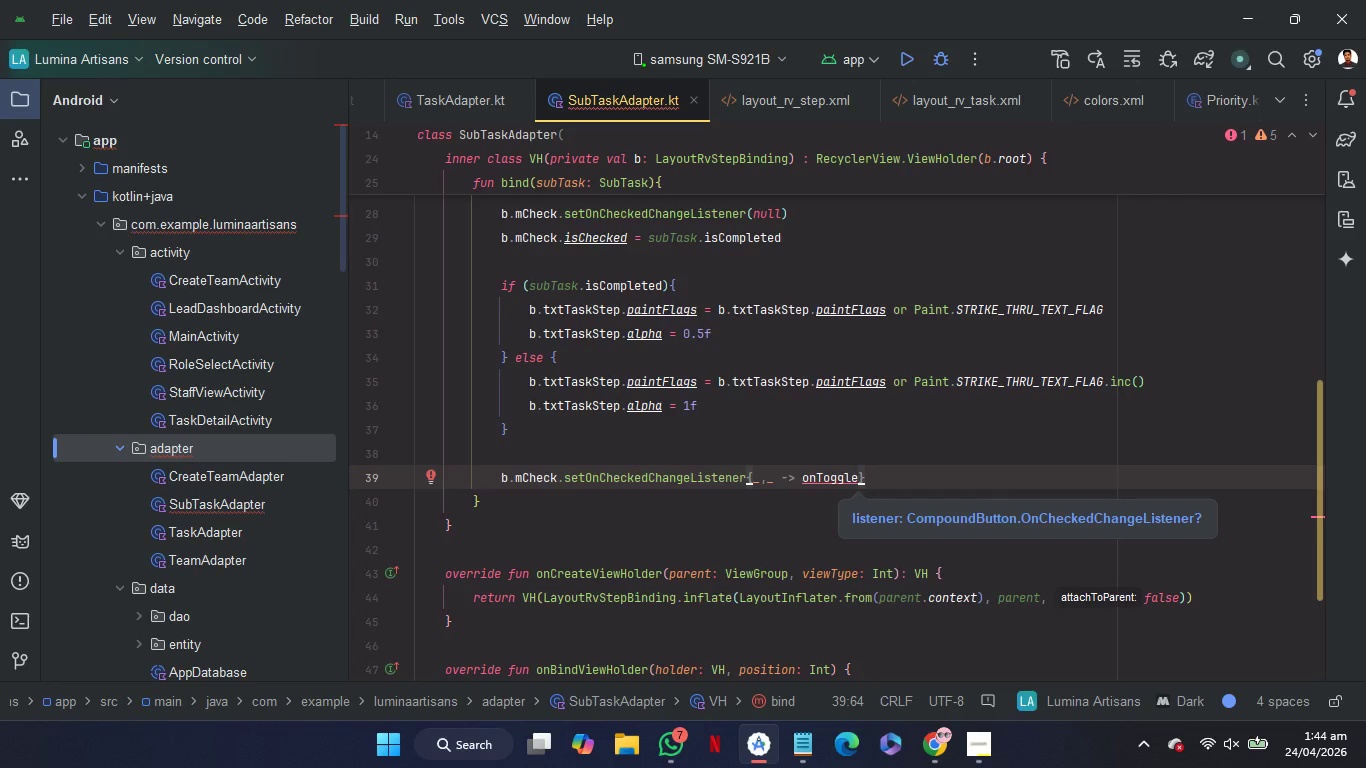 
hold_key(key=ShiftRight, duration=0.62)
 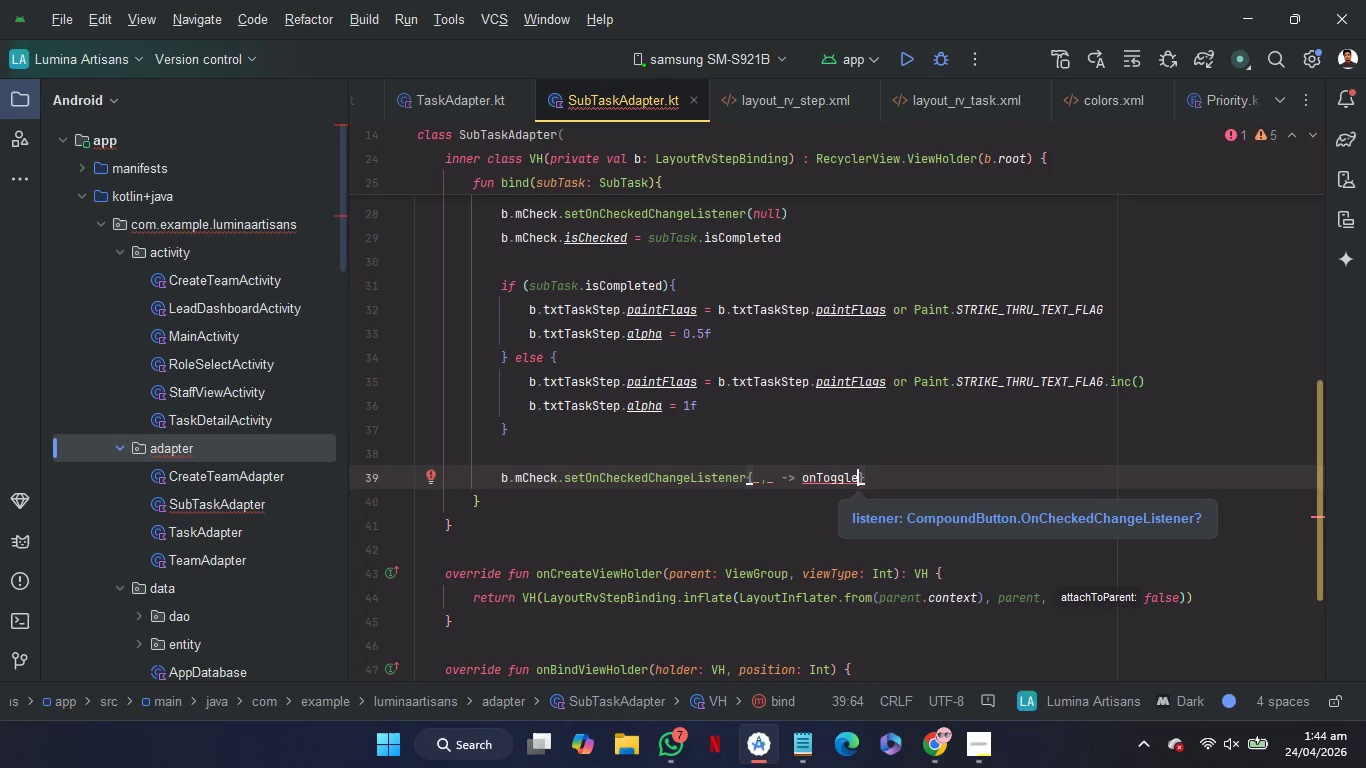 
type((su)
 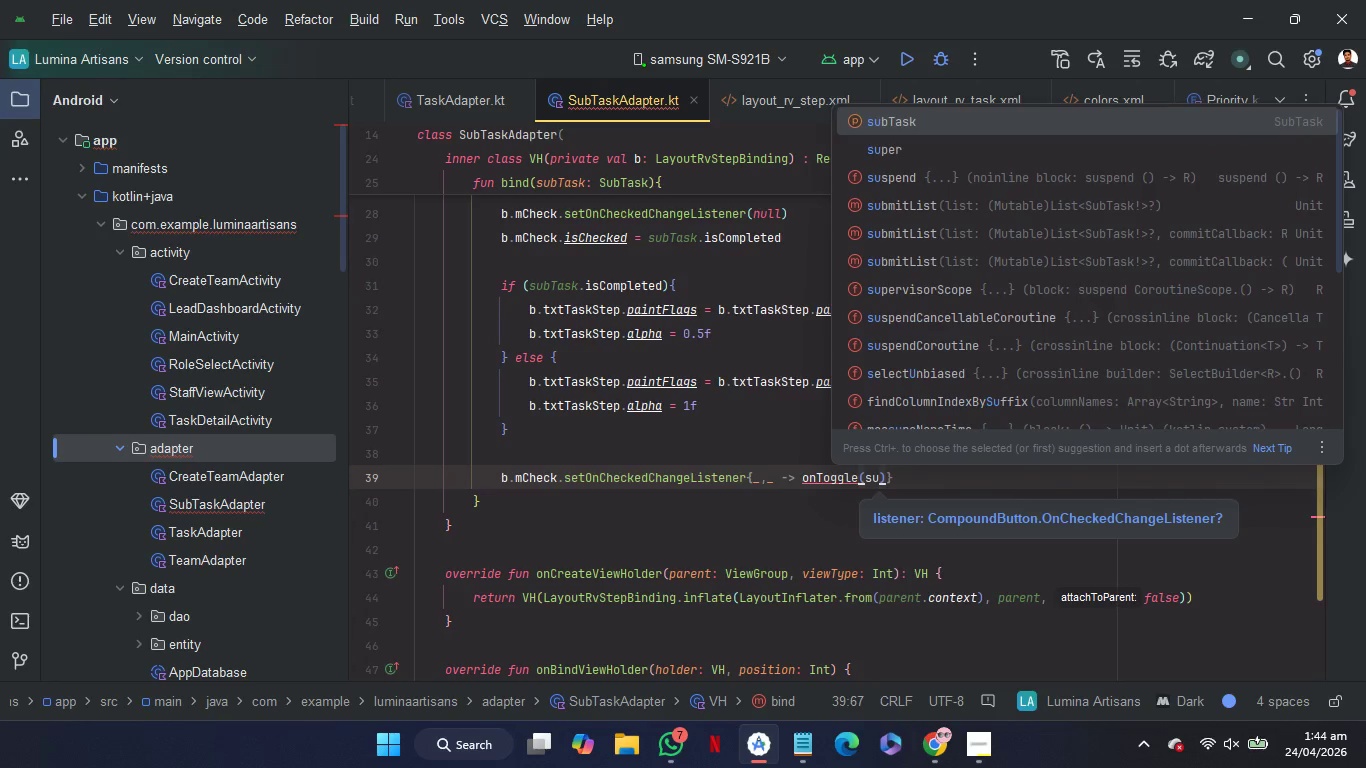 
key(Enter)
 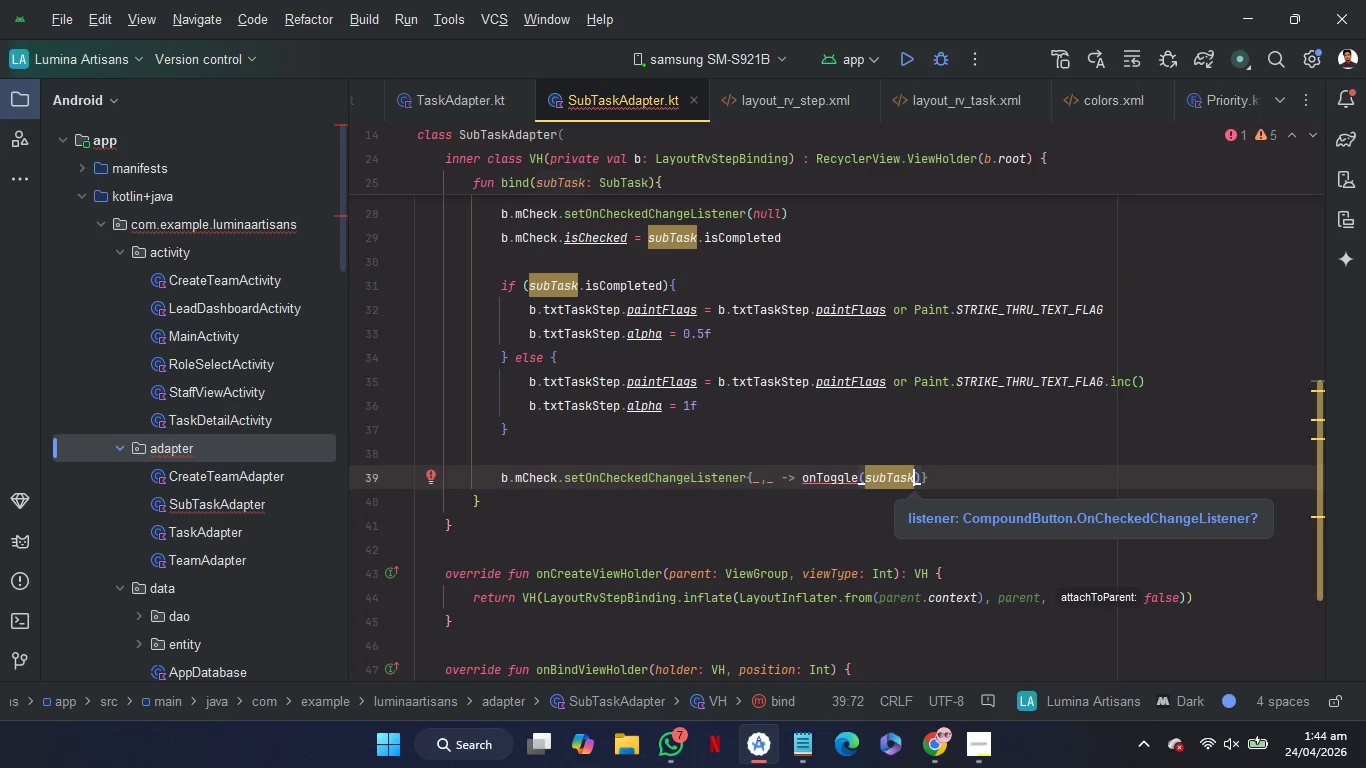 
scroll: coordinate [736, 317], scroll_direction: up, amount: 14.0
 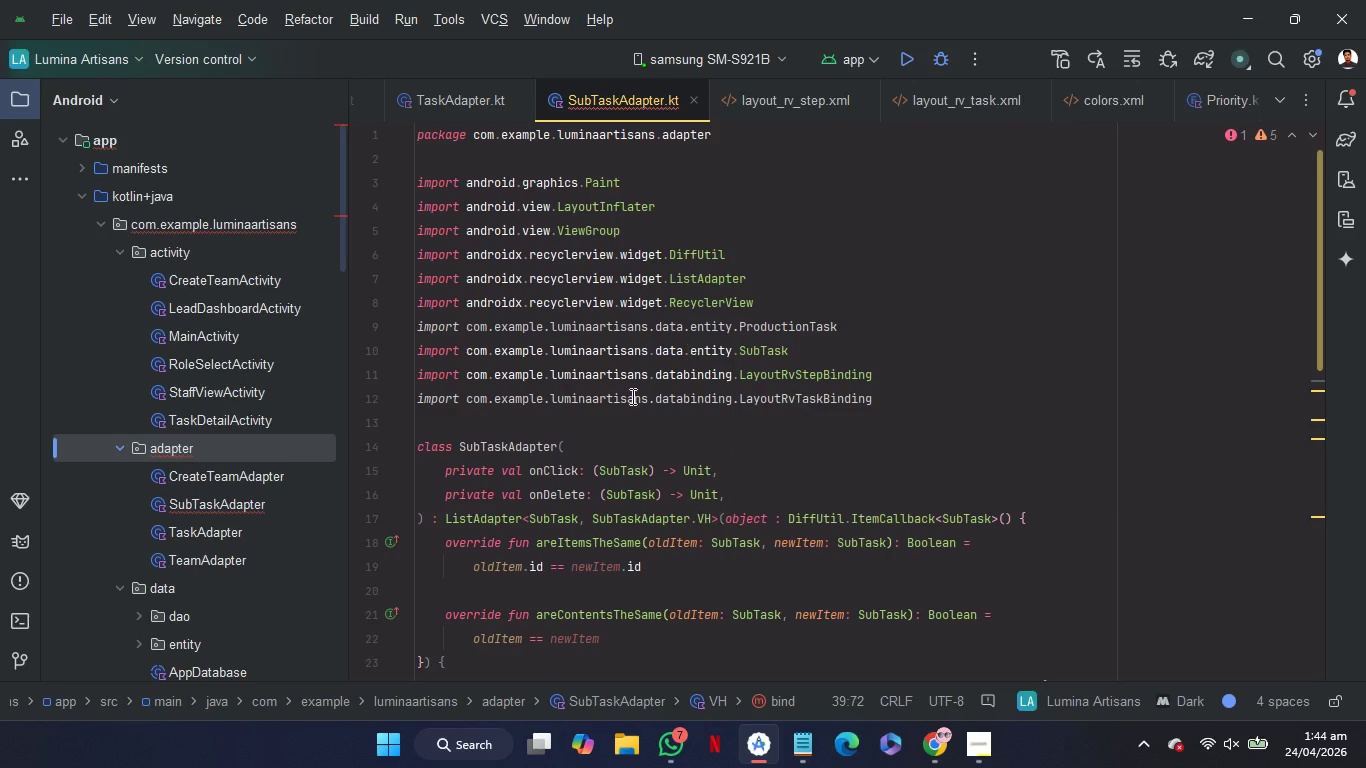 
mouse_move([582, 465])
 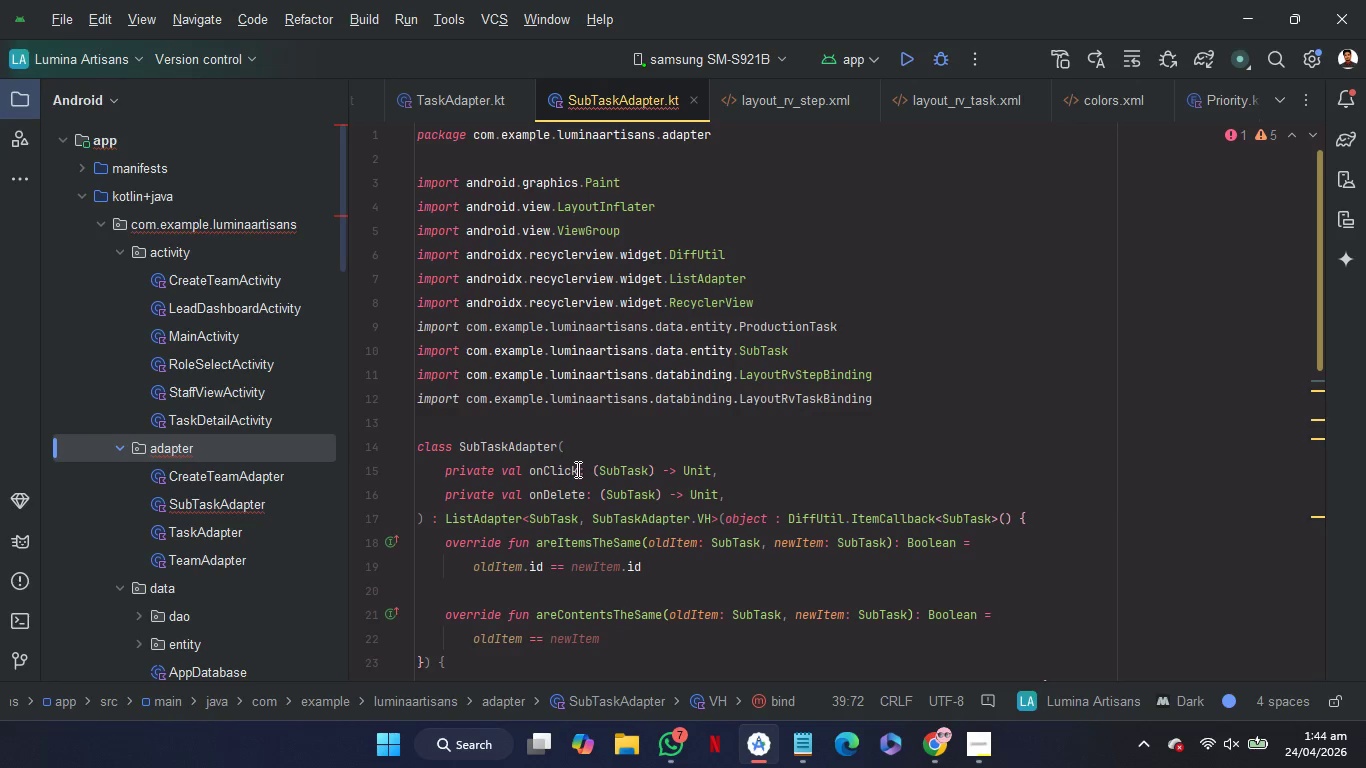 
left_click_drag(start_coordinate=[576, 470], to_coordinate=[544, 477])
 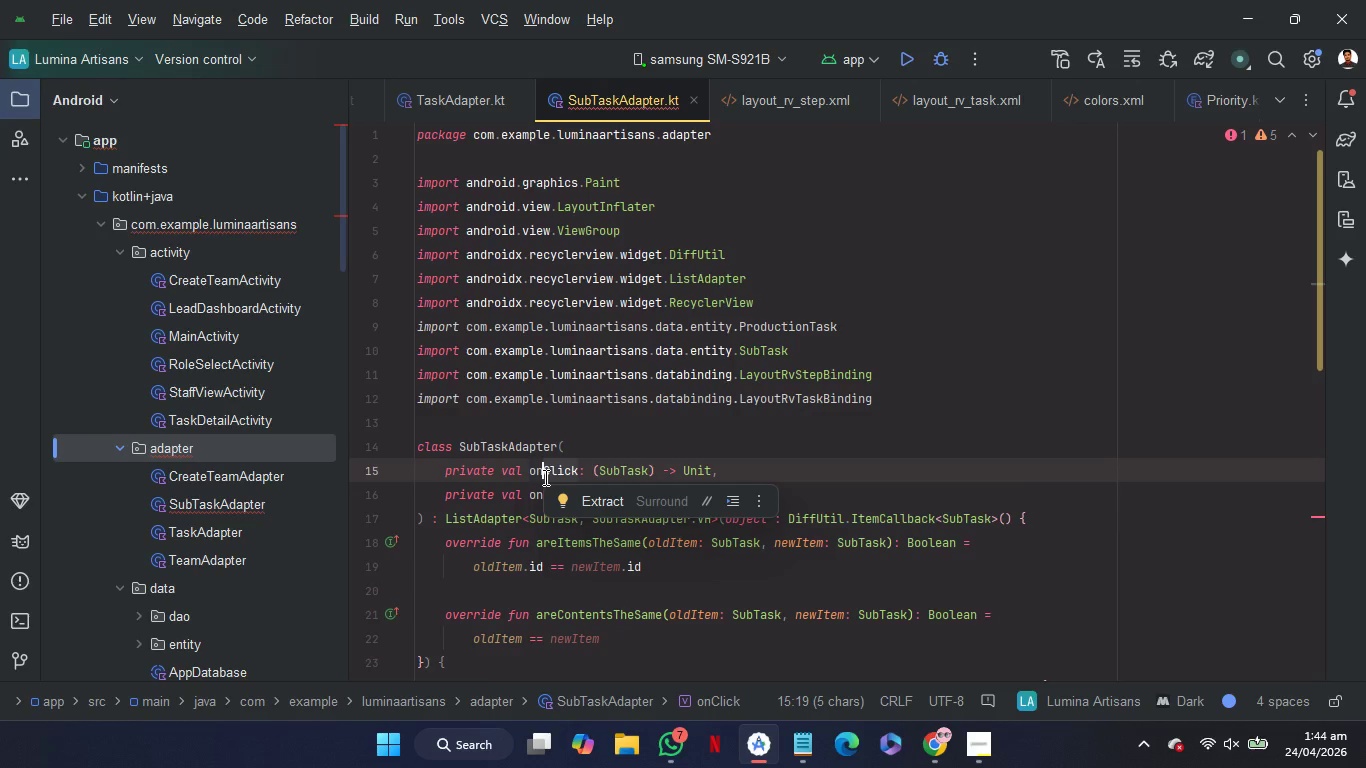 
type(Toggle)
 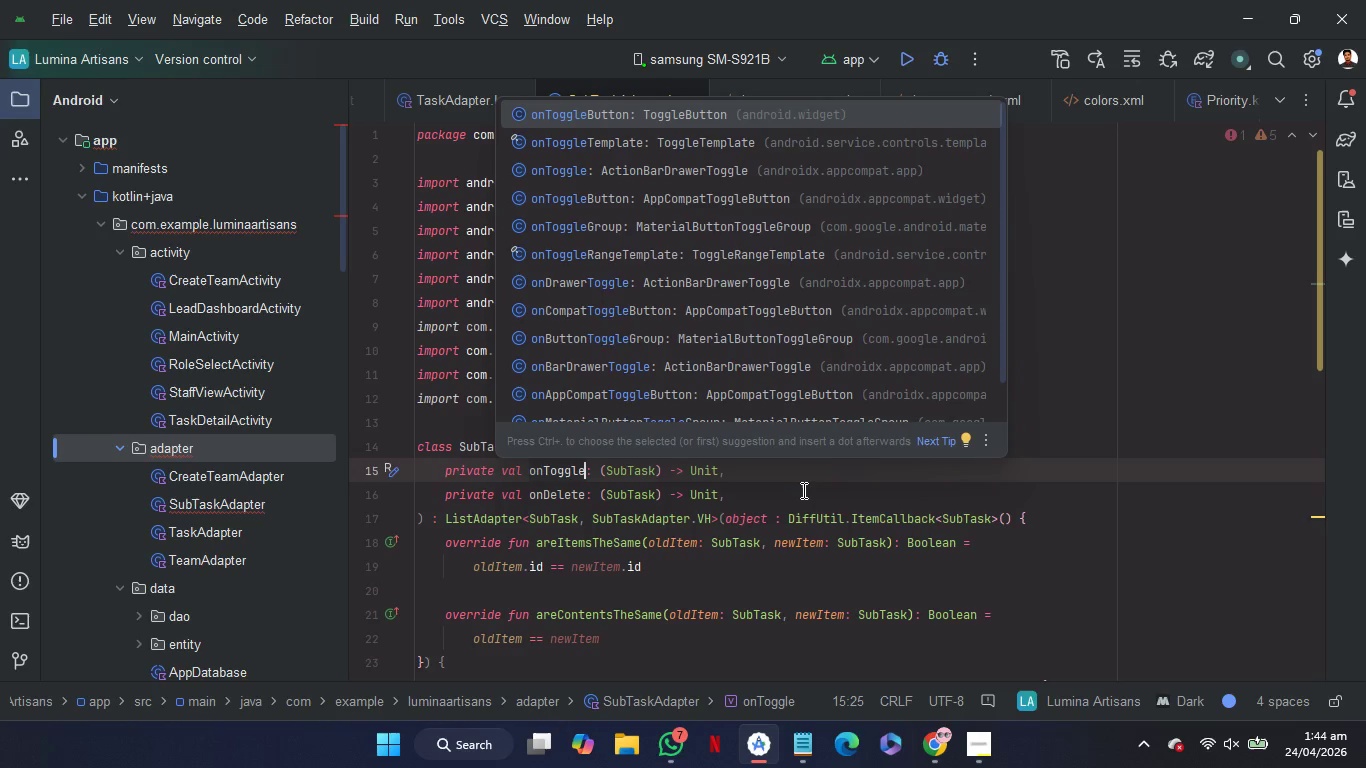 
left_click([803, 490])
 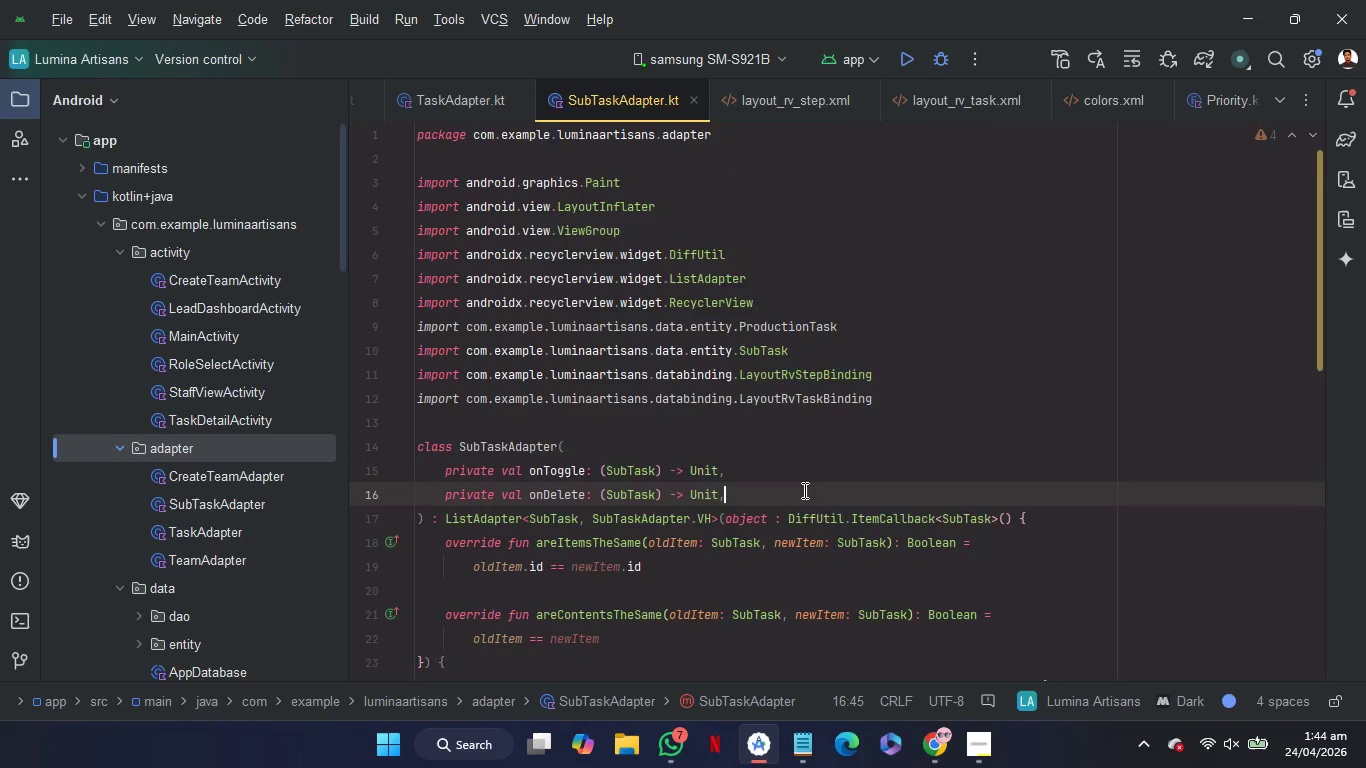 
scroll: coordinate [803, 490], scroll_direction: down, amount: 4.0
 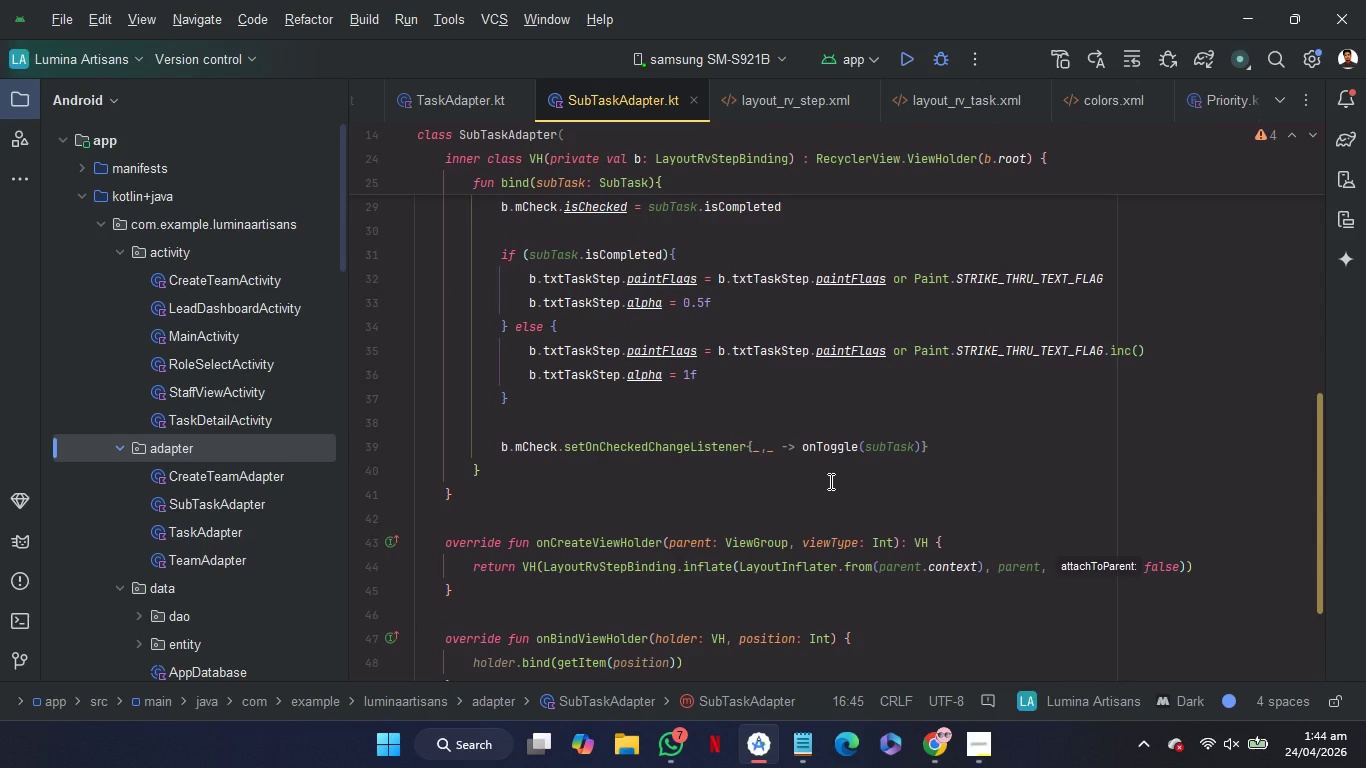 
wait(5.64)
 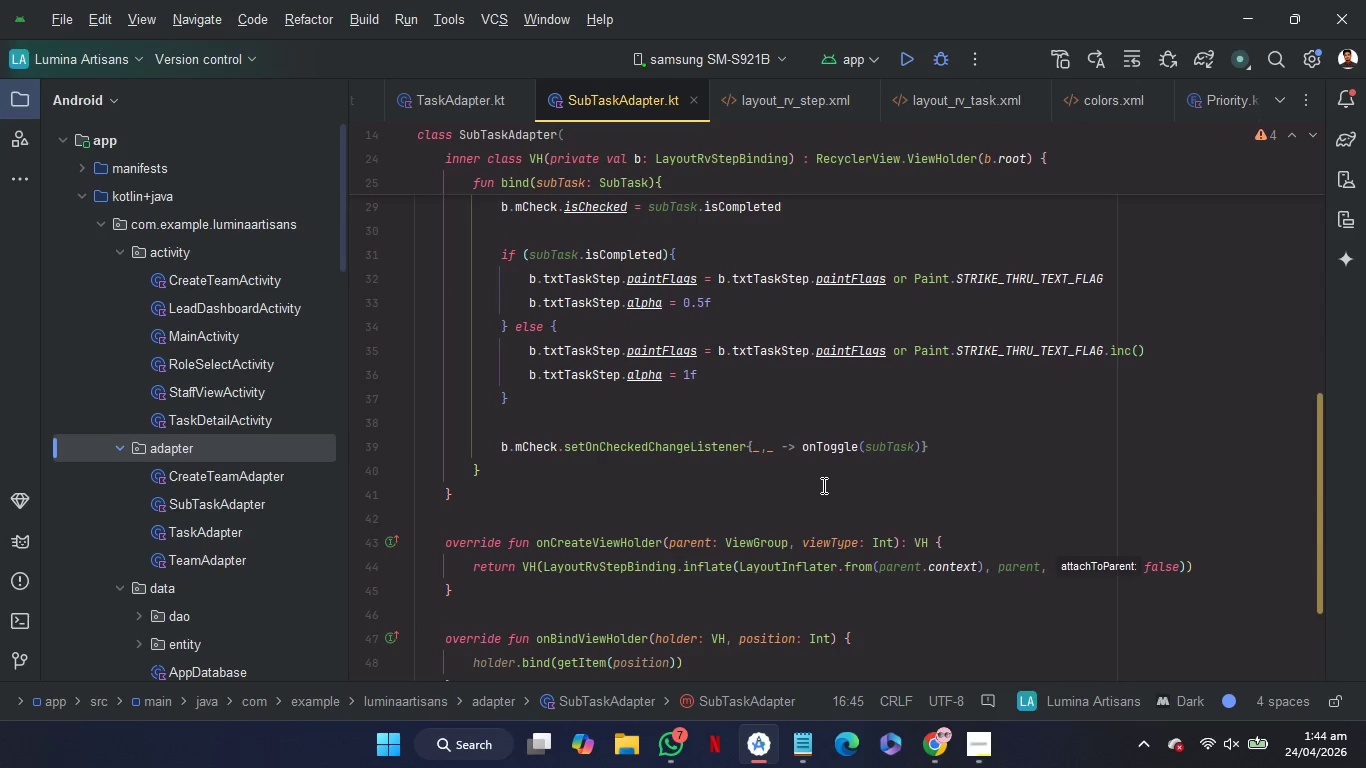 
left_click([951, 443])
 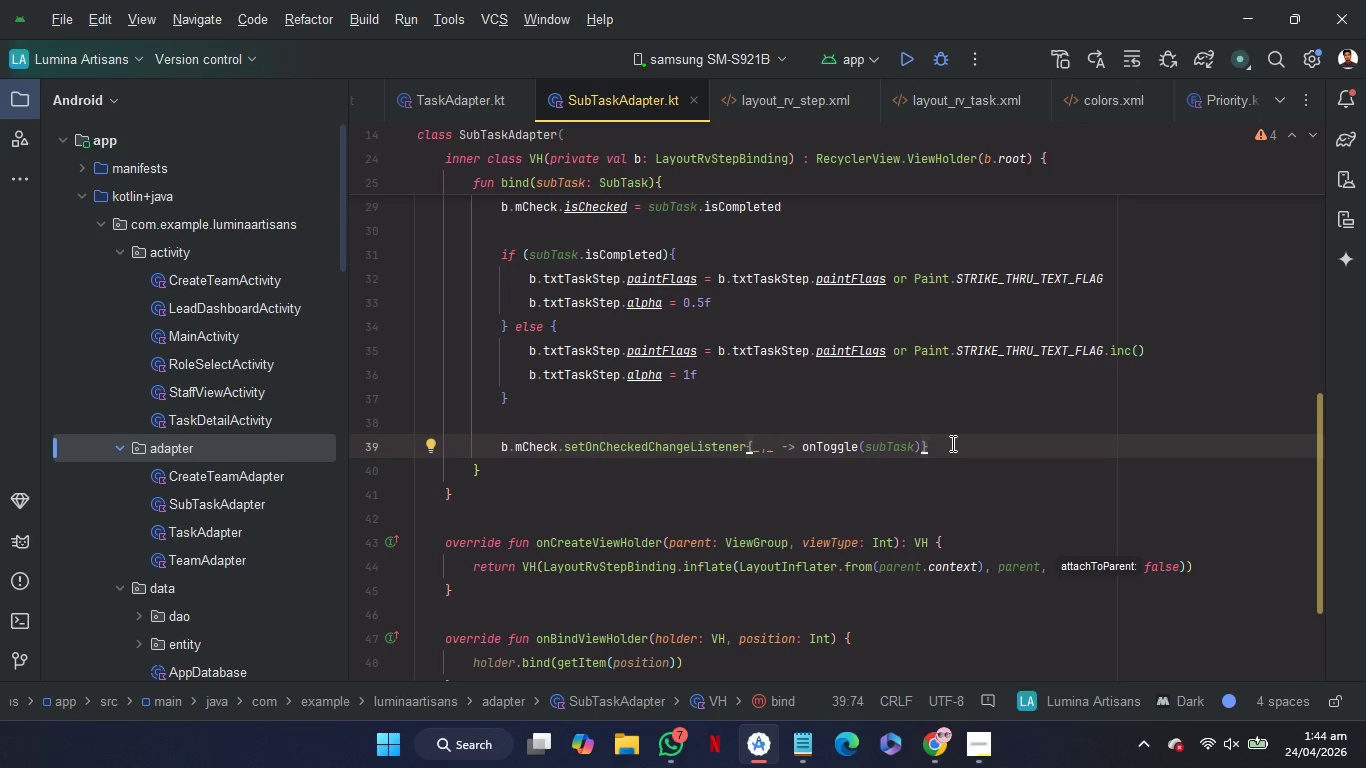 
key(Enter)
 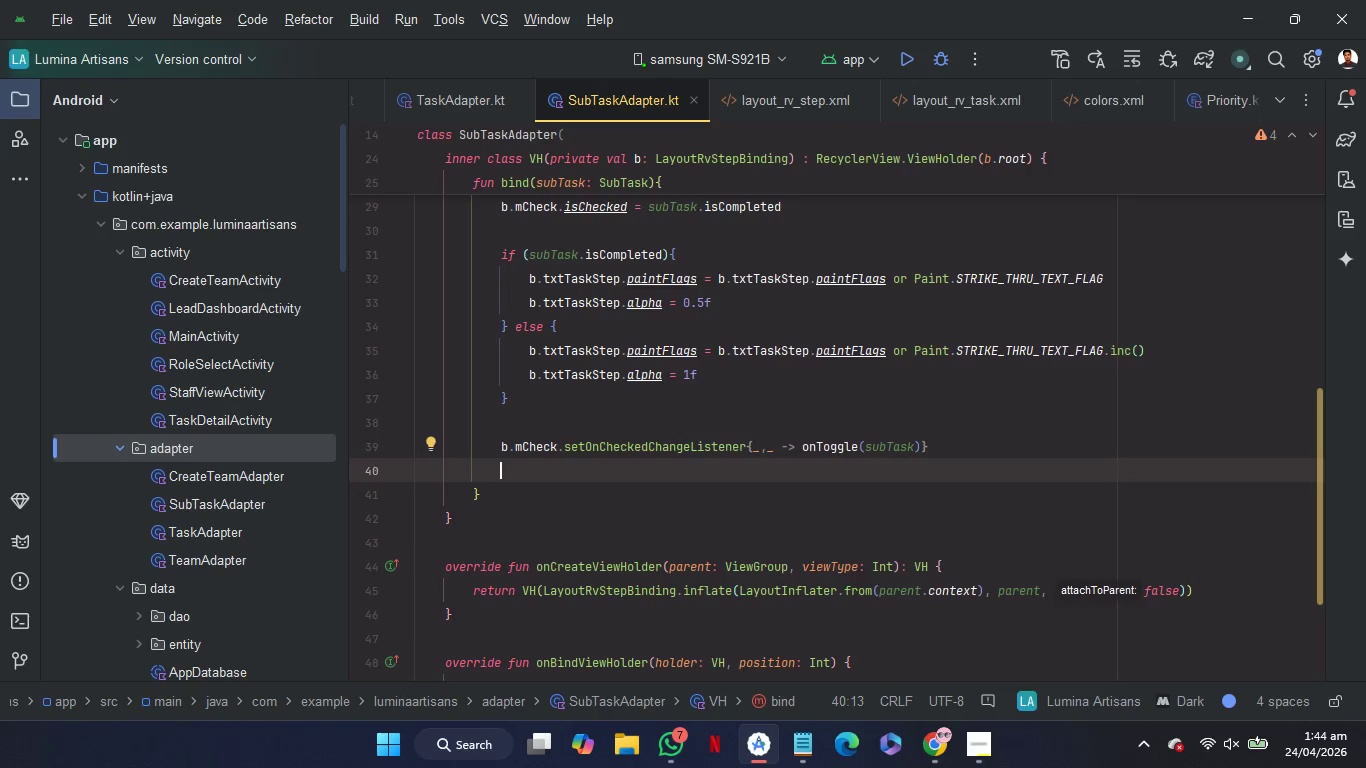 
key(Enter)
 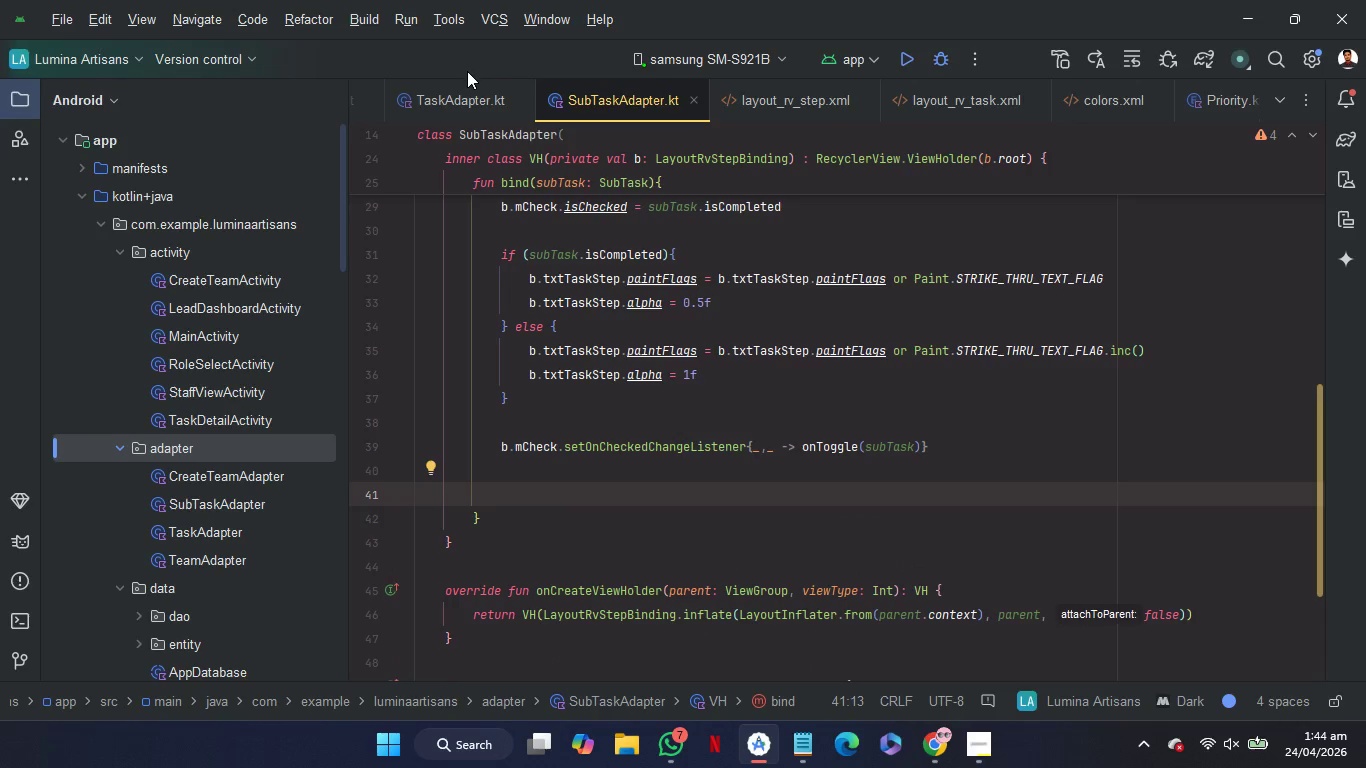 
left_click([451, 94])
 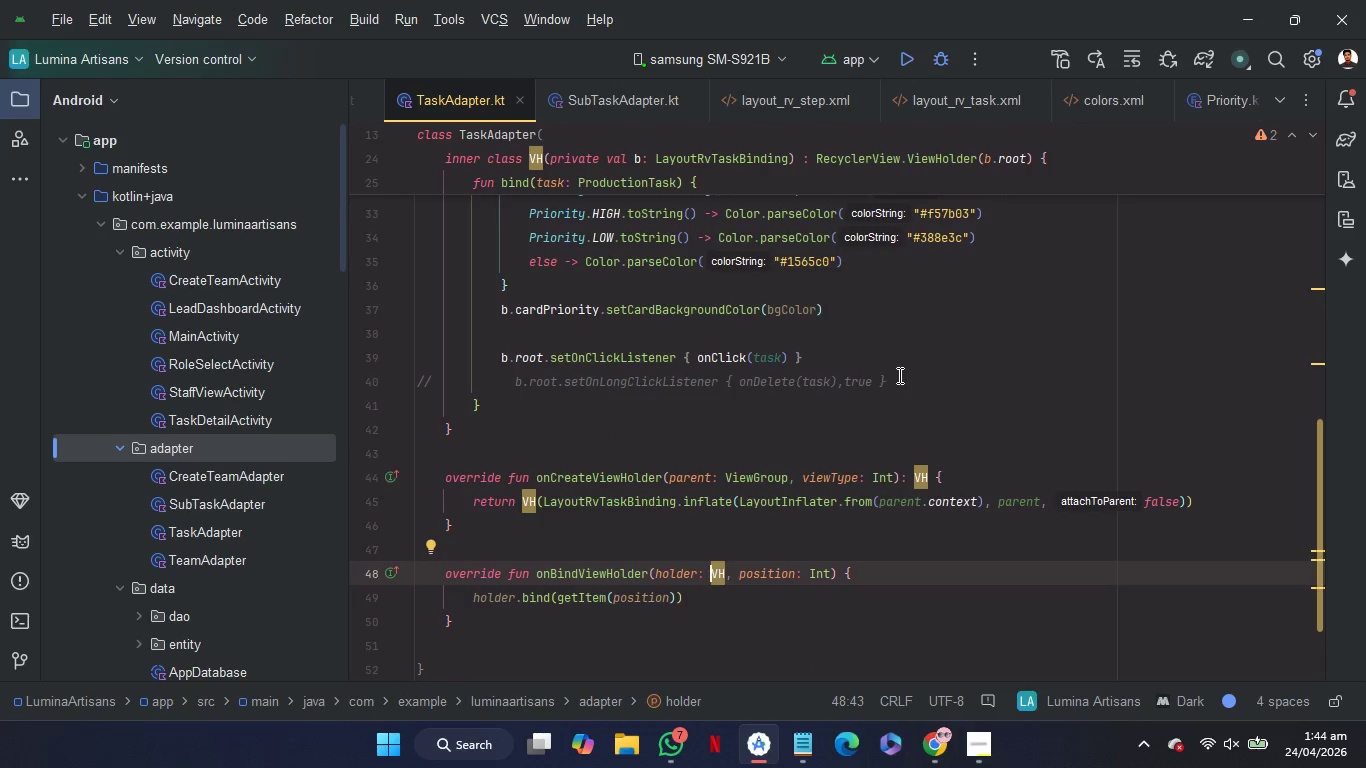 
left_click_drag(start_coordinate=[900, 375], to_coordinate=[899, 368])
 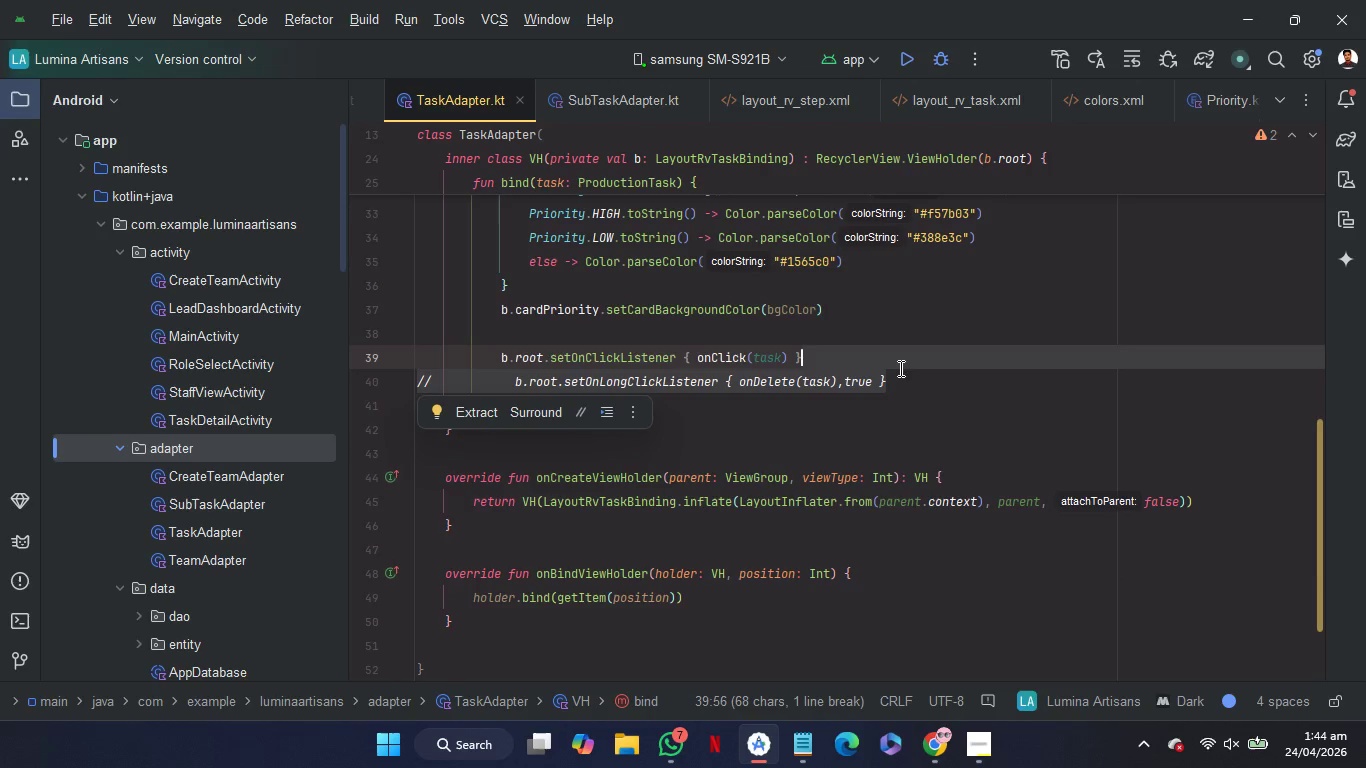 
key(Control+C)
 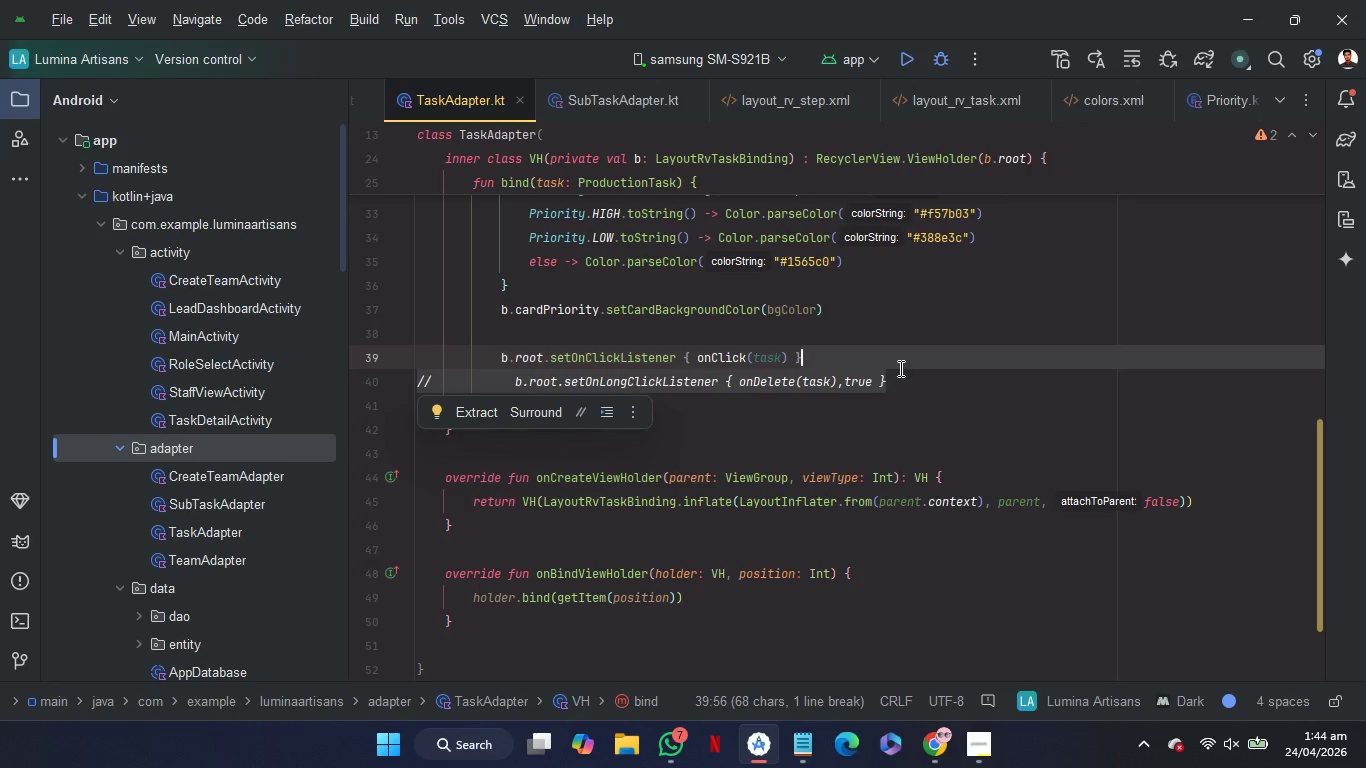 
key(Control+C)
 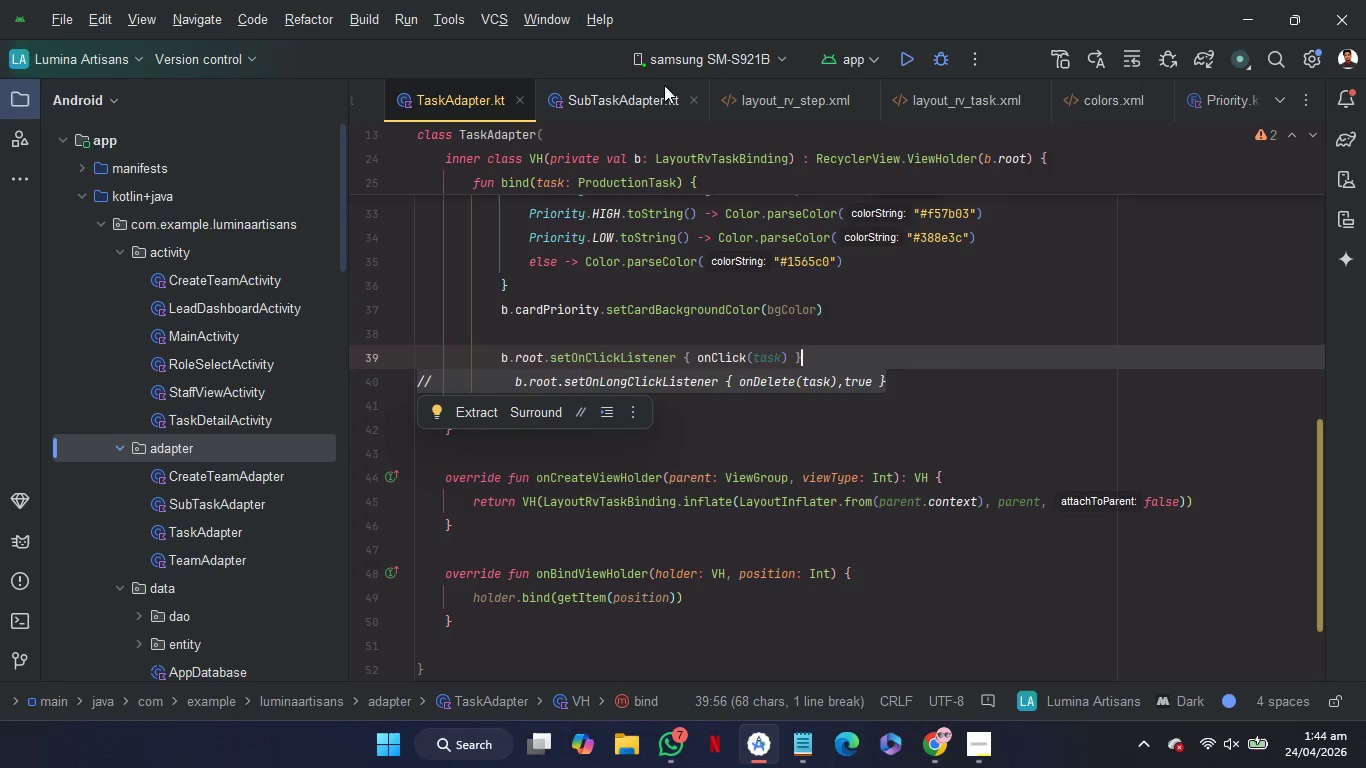 
left_click([601, 101])
 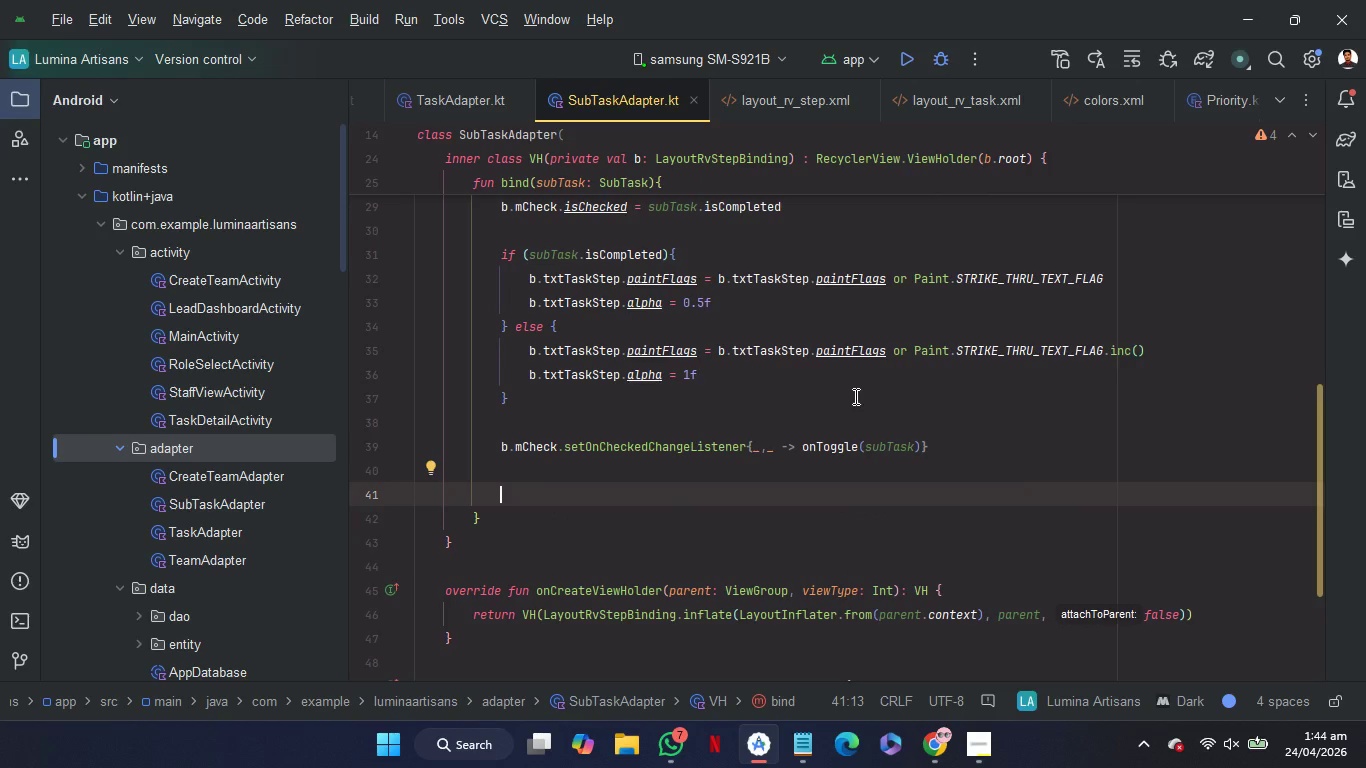 
key(Backspace)
 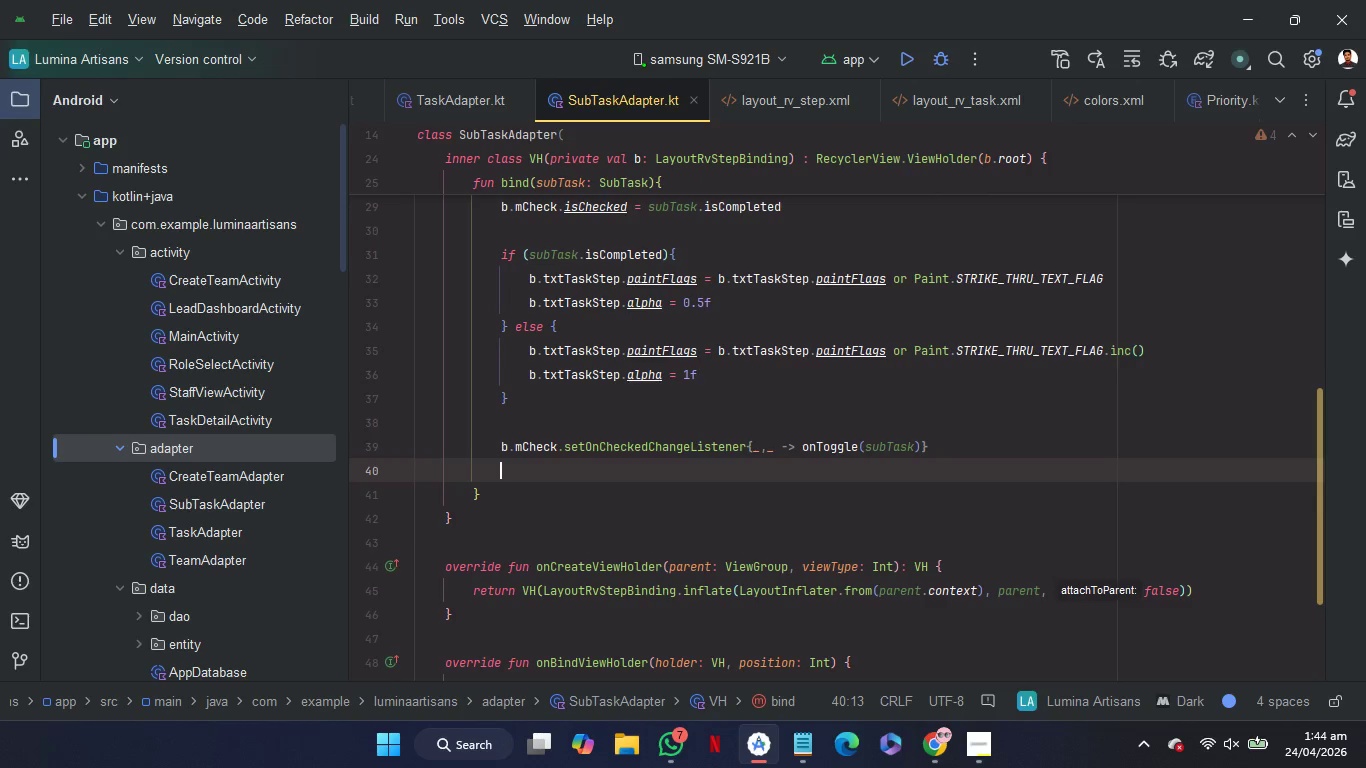 
key(Control+V)
 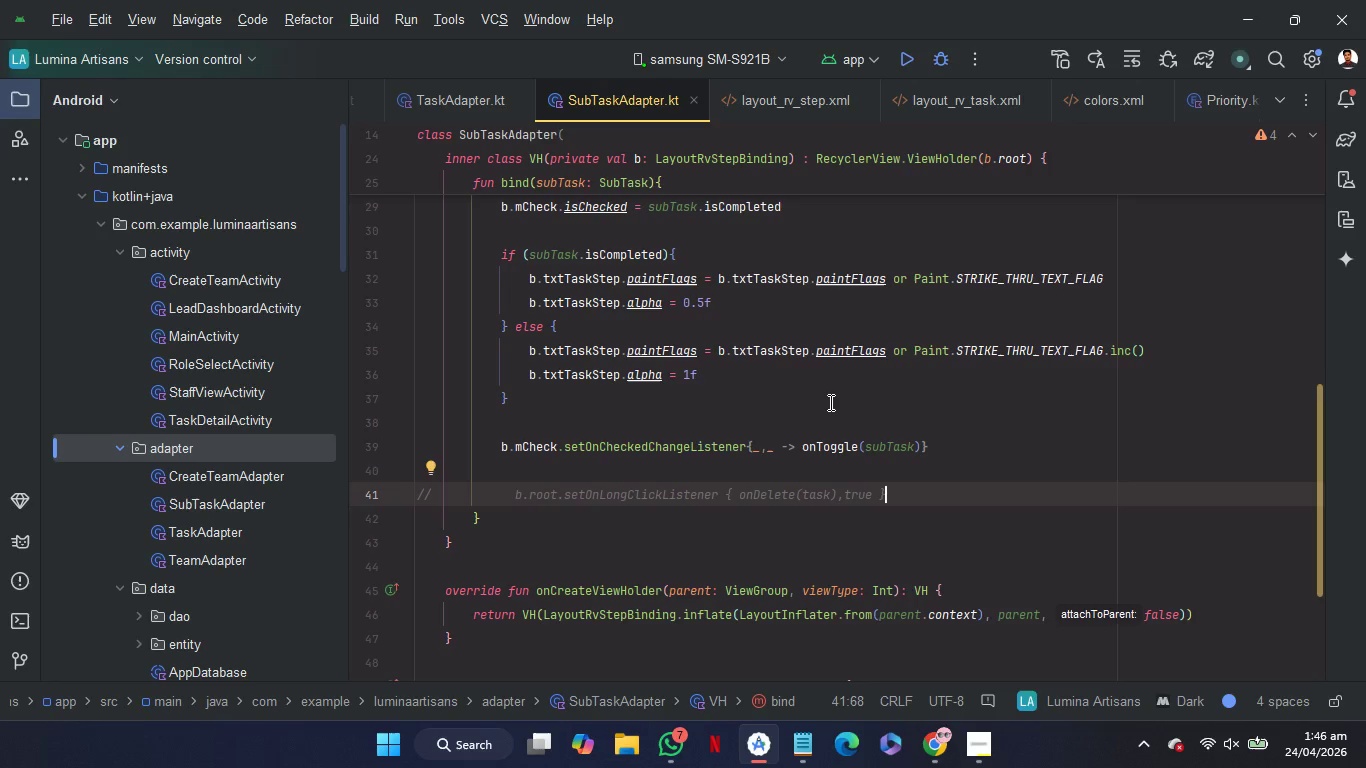 
wait(102.52)
 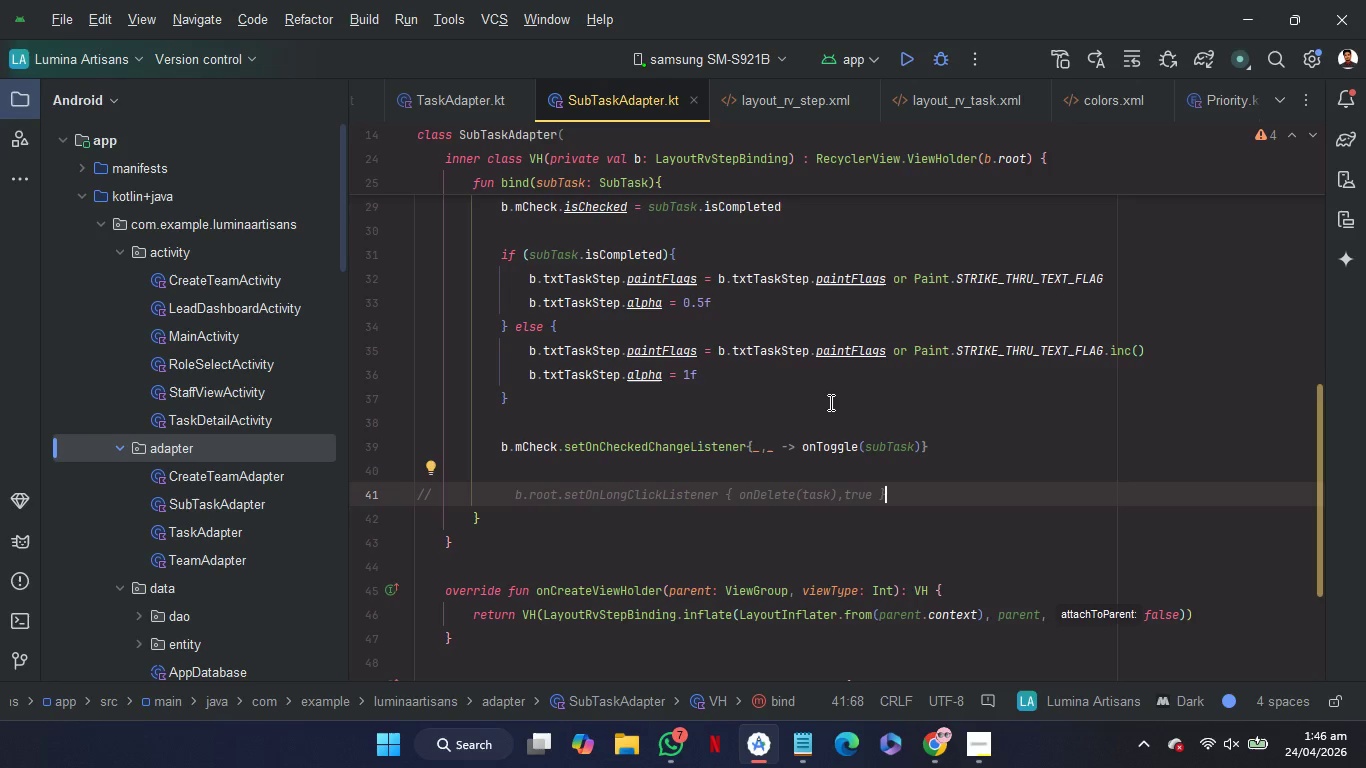 
double_click([286, 303])
 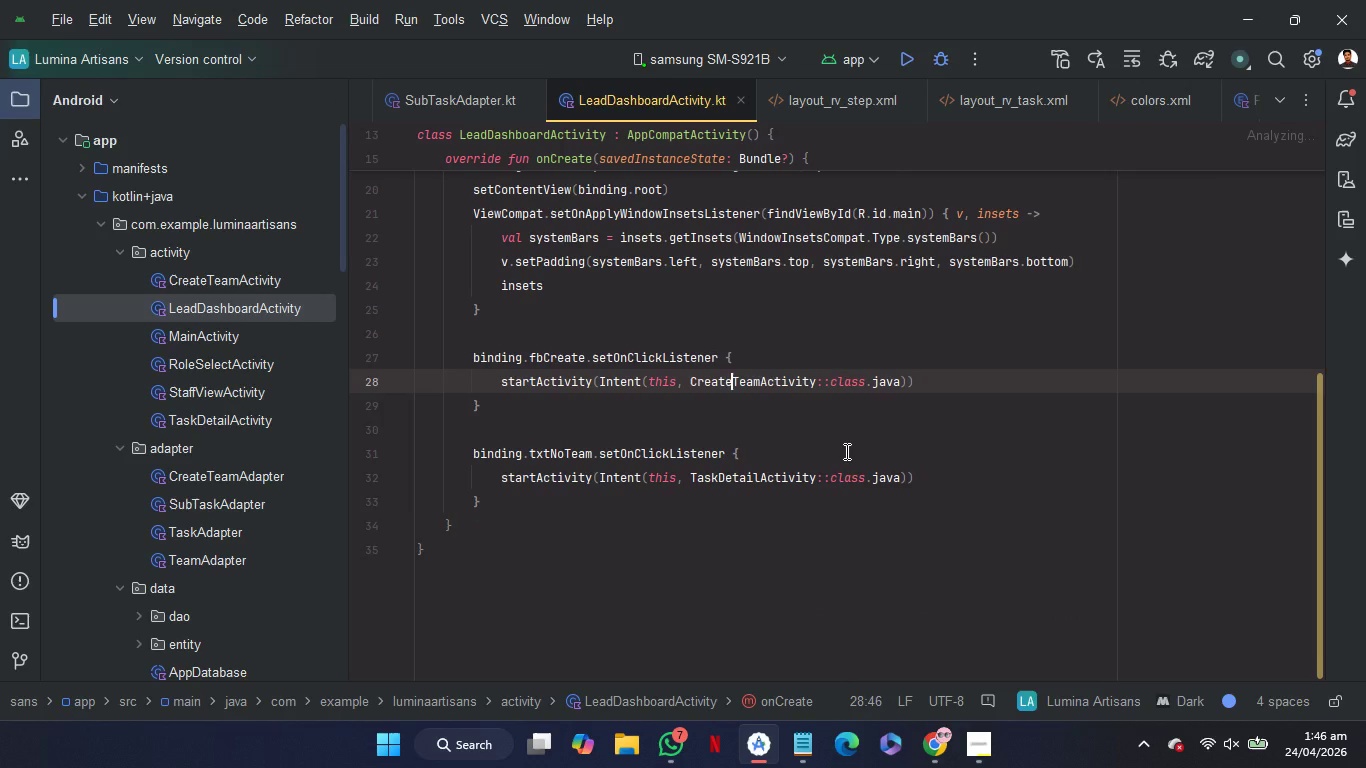 
scroll: coordinate [927, 463], scroll_direction: up, amount: 1.0
 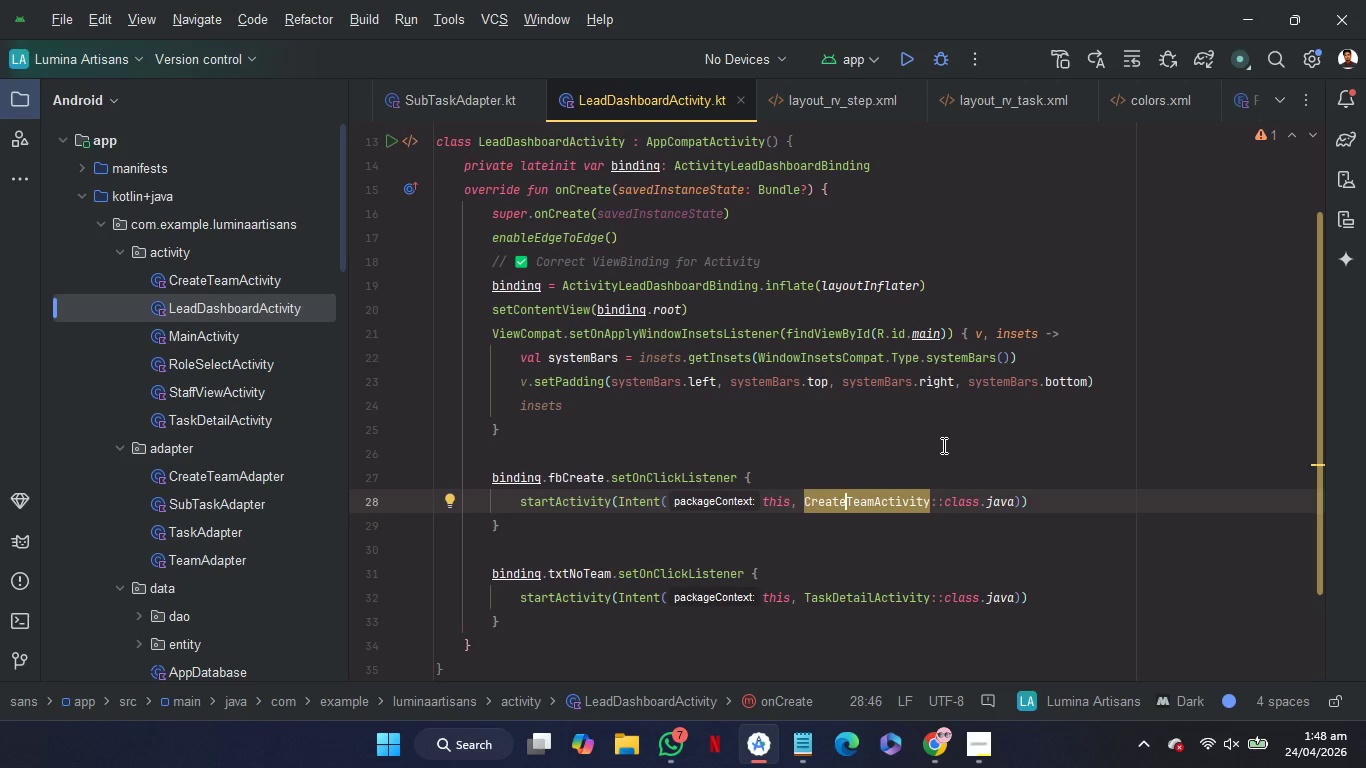 
wait(101.37)
 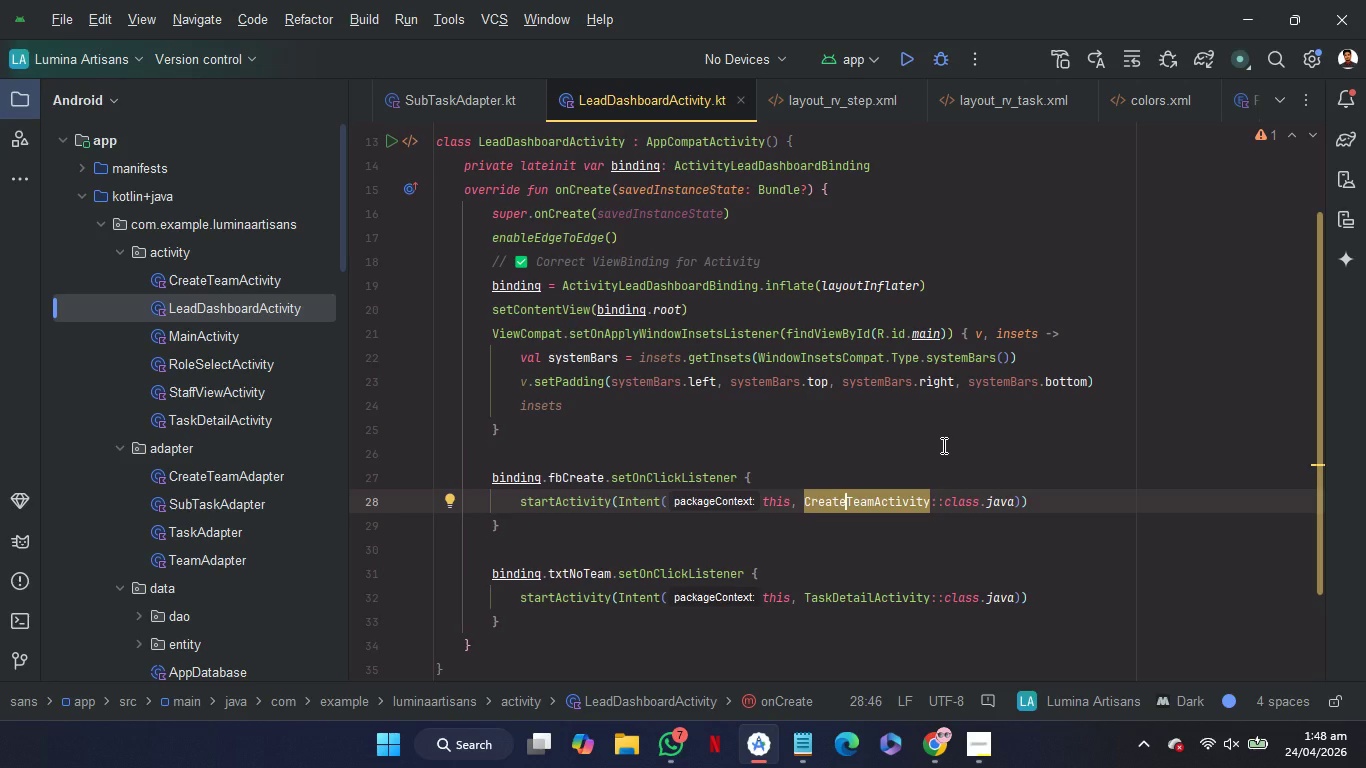 
left_click([984, 747])